 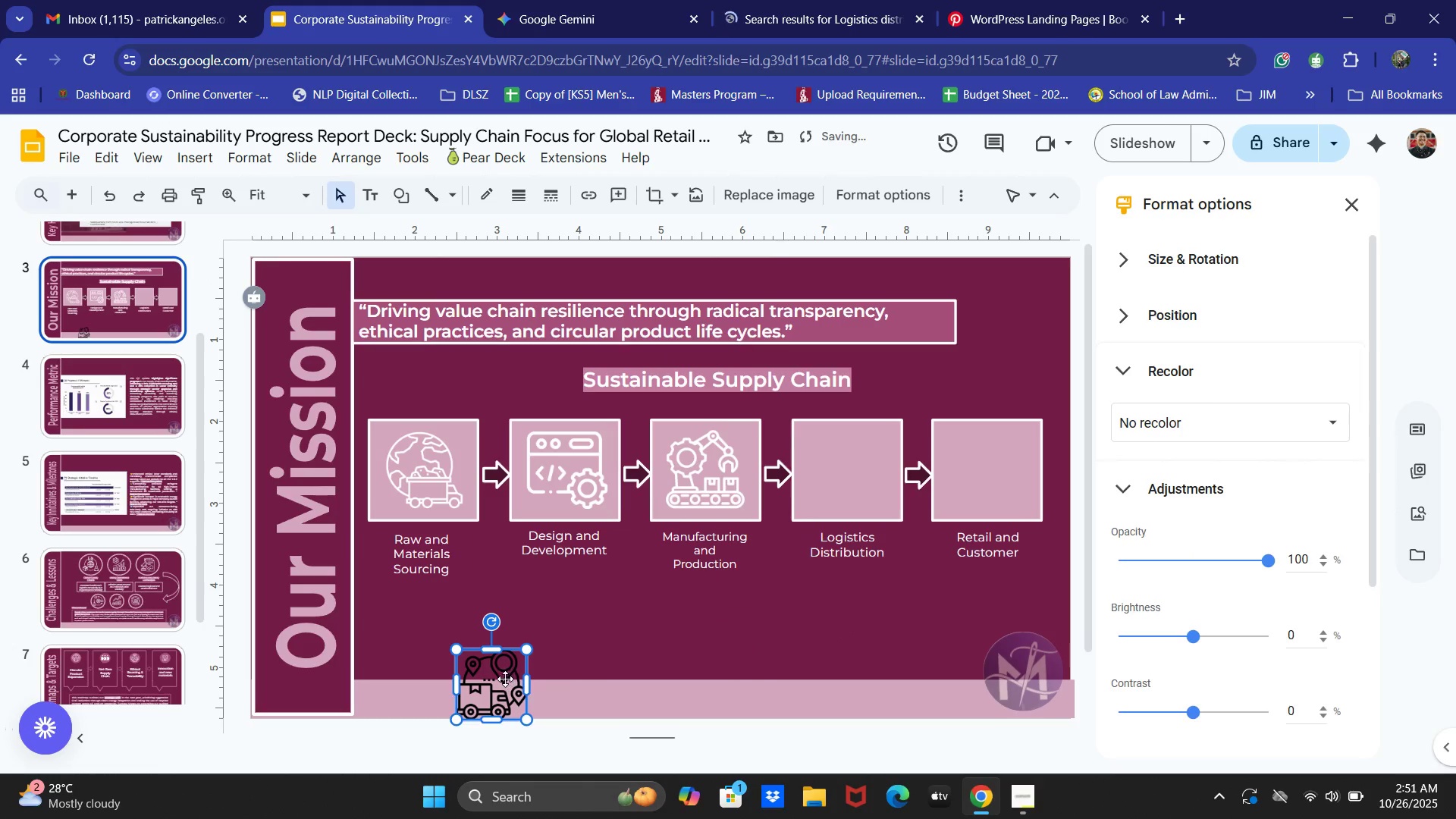 
left_click_drag(start_coordinate=[505, 679], to_coordinate=[862, 463])
 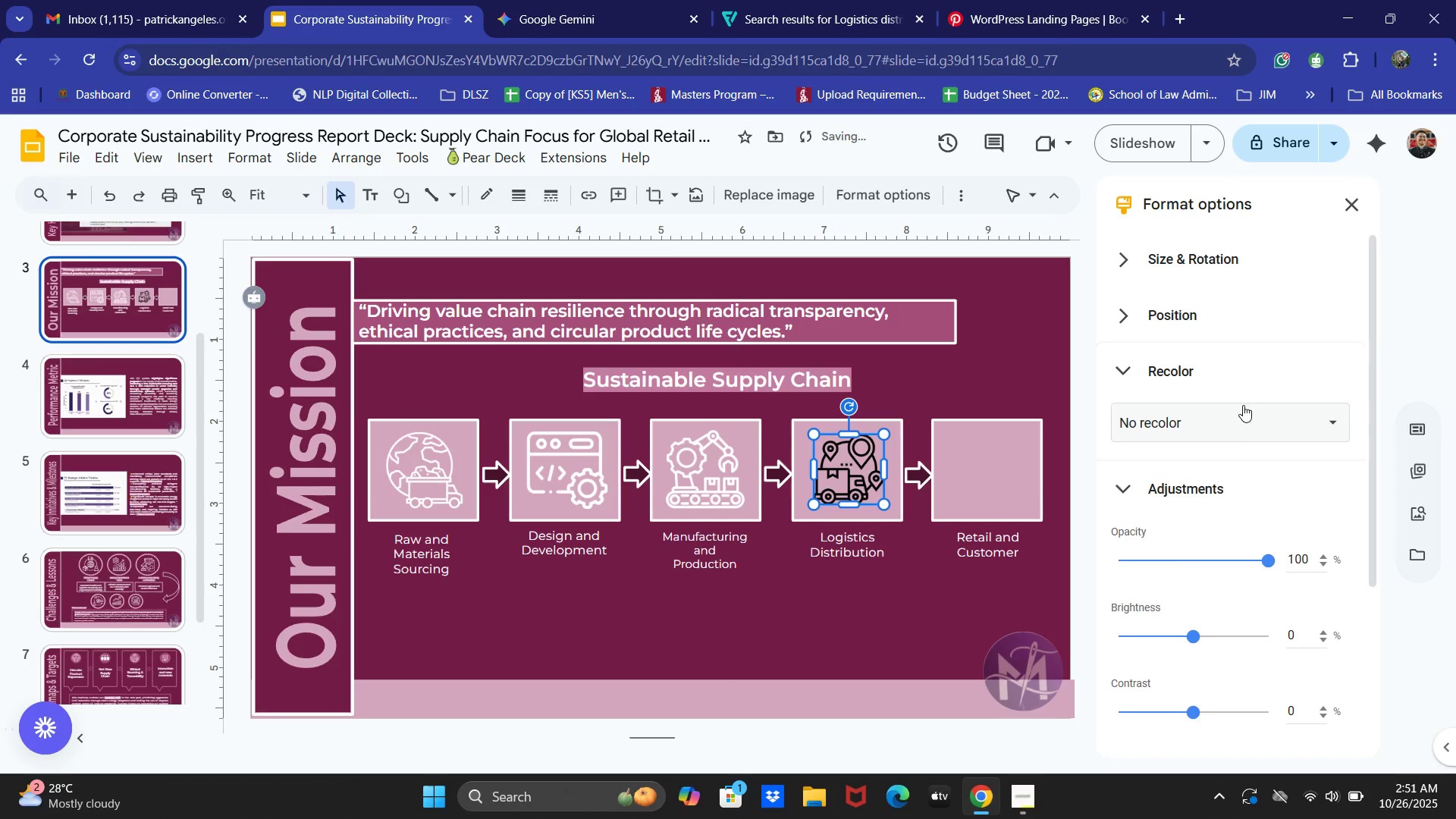 
scroll: coordinate [1288, 582], scroll_direction: down, amount: 3.0
 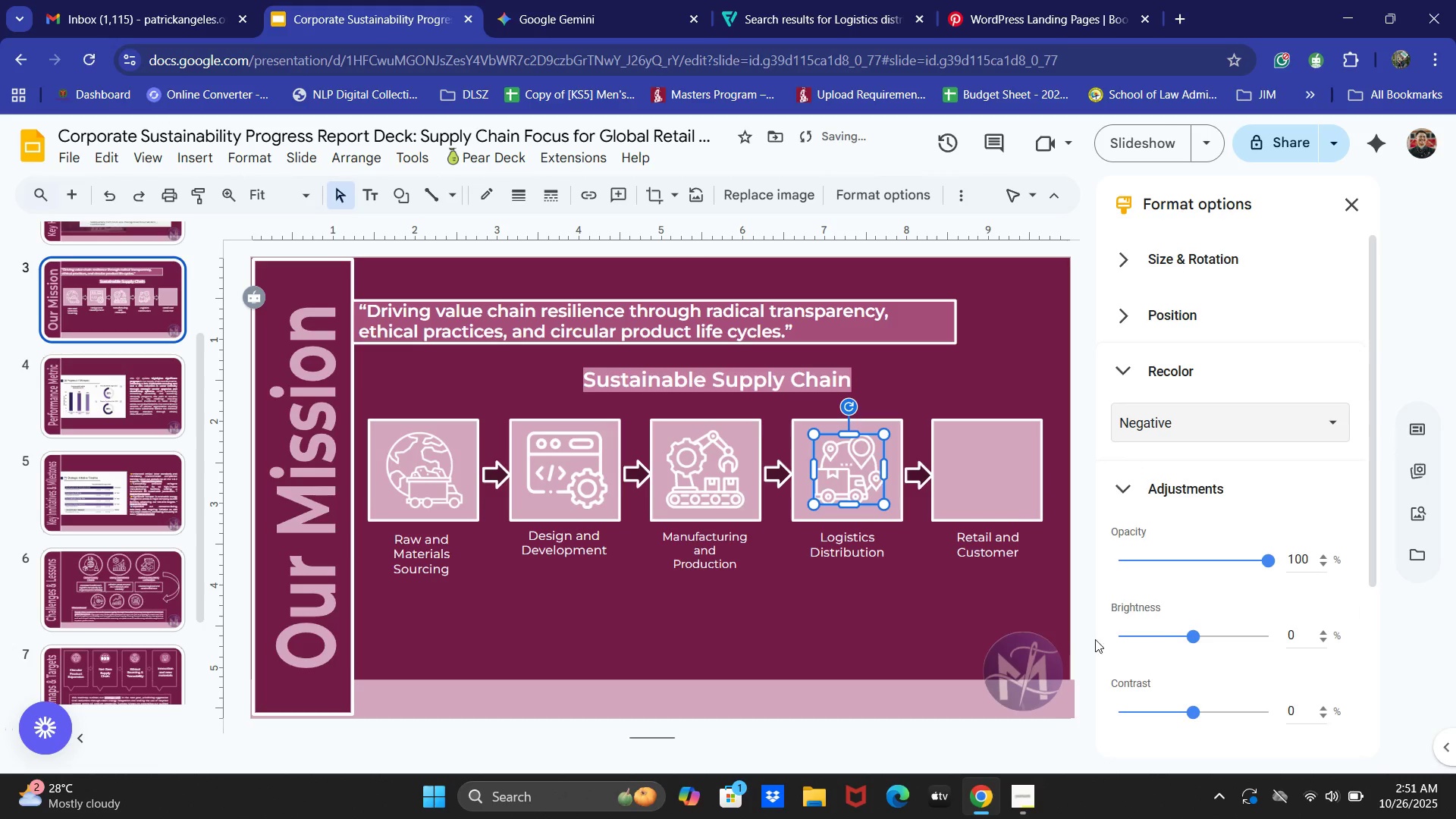 
double_click([852, 632])
 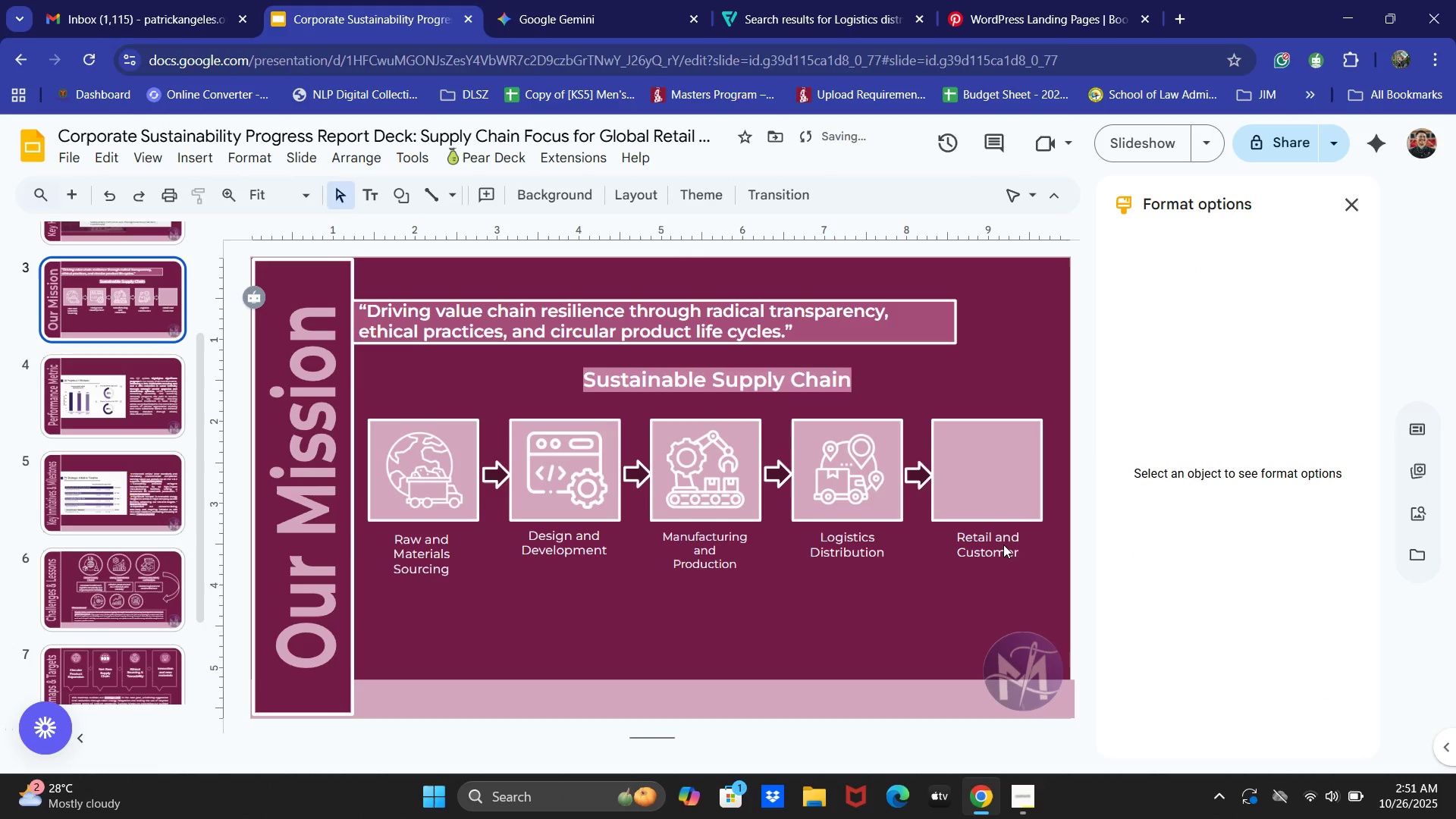 
double_click([1002, 544])
 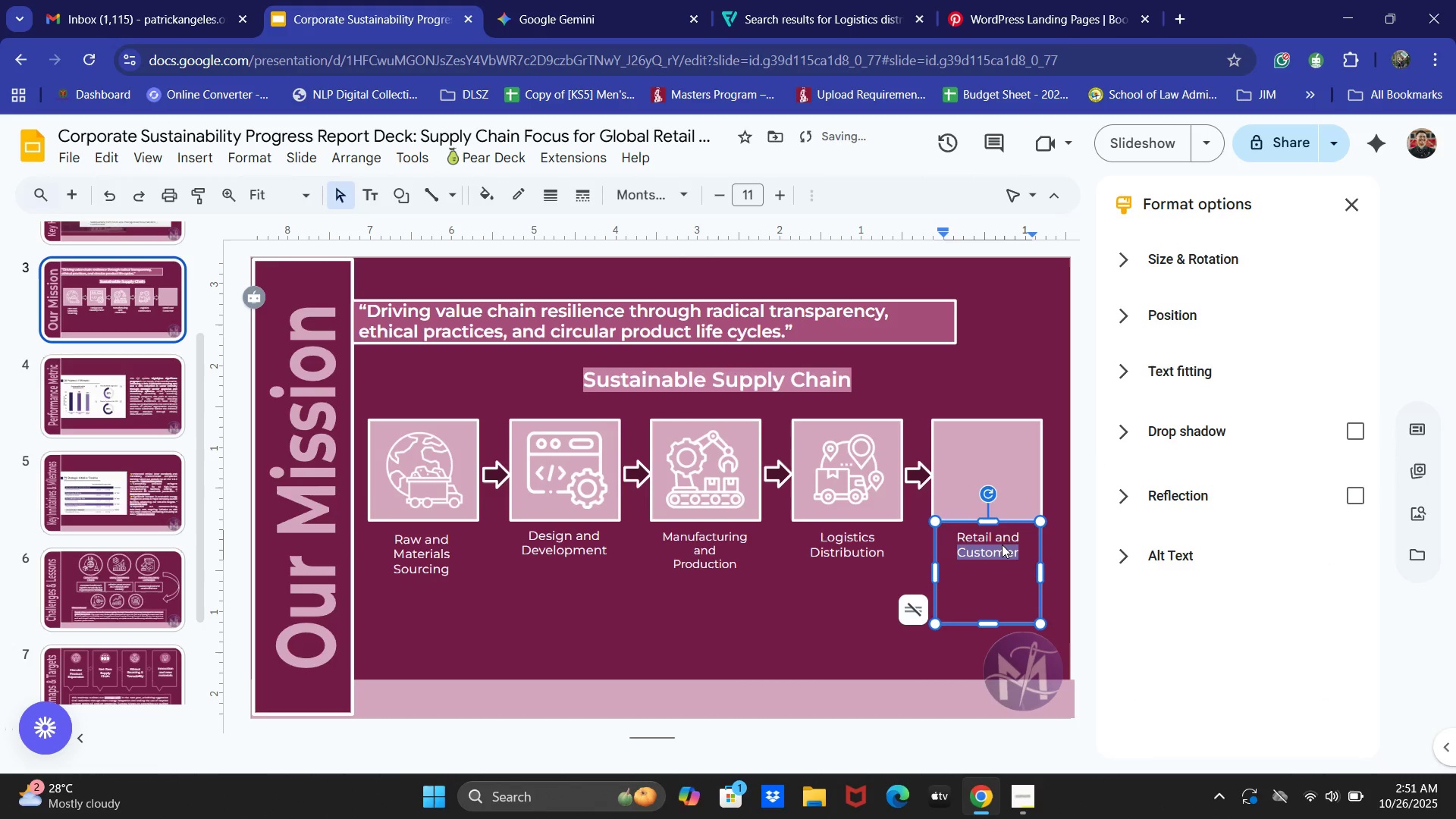 
key(Control+A)
 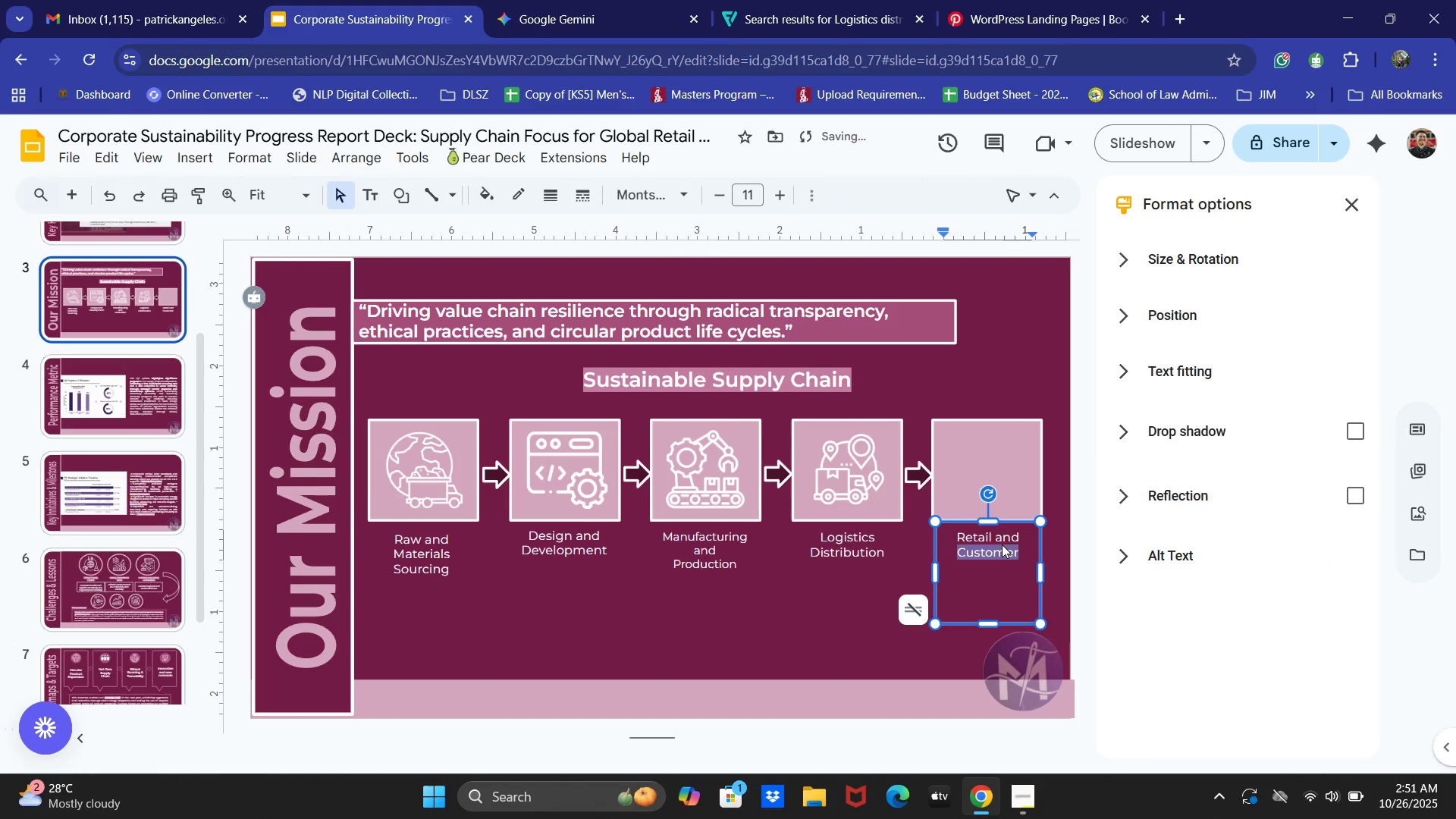 
key(Control+C)
 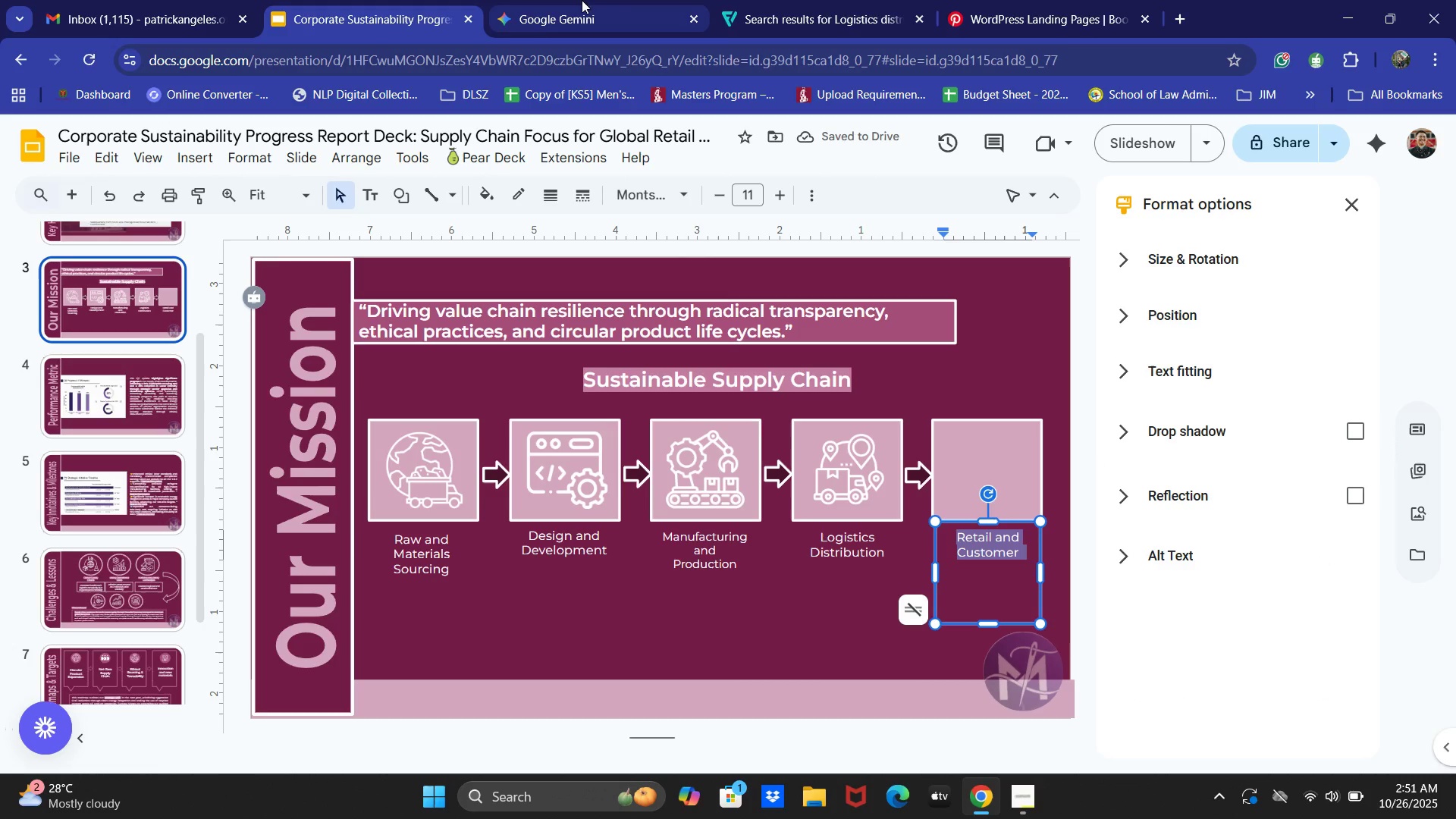 
left_click([839, 1])
 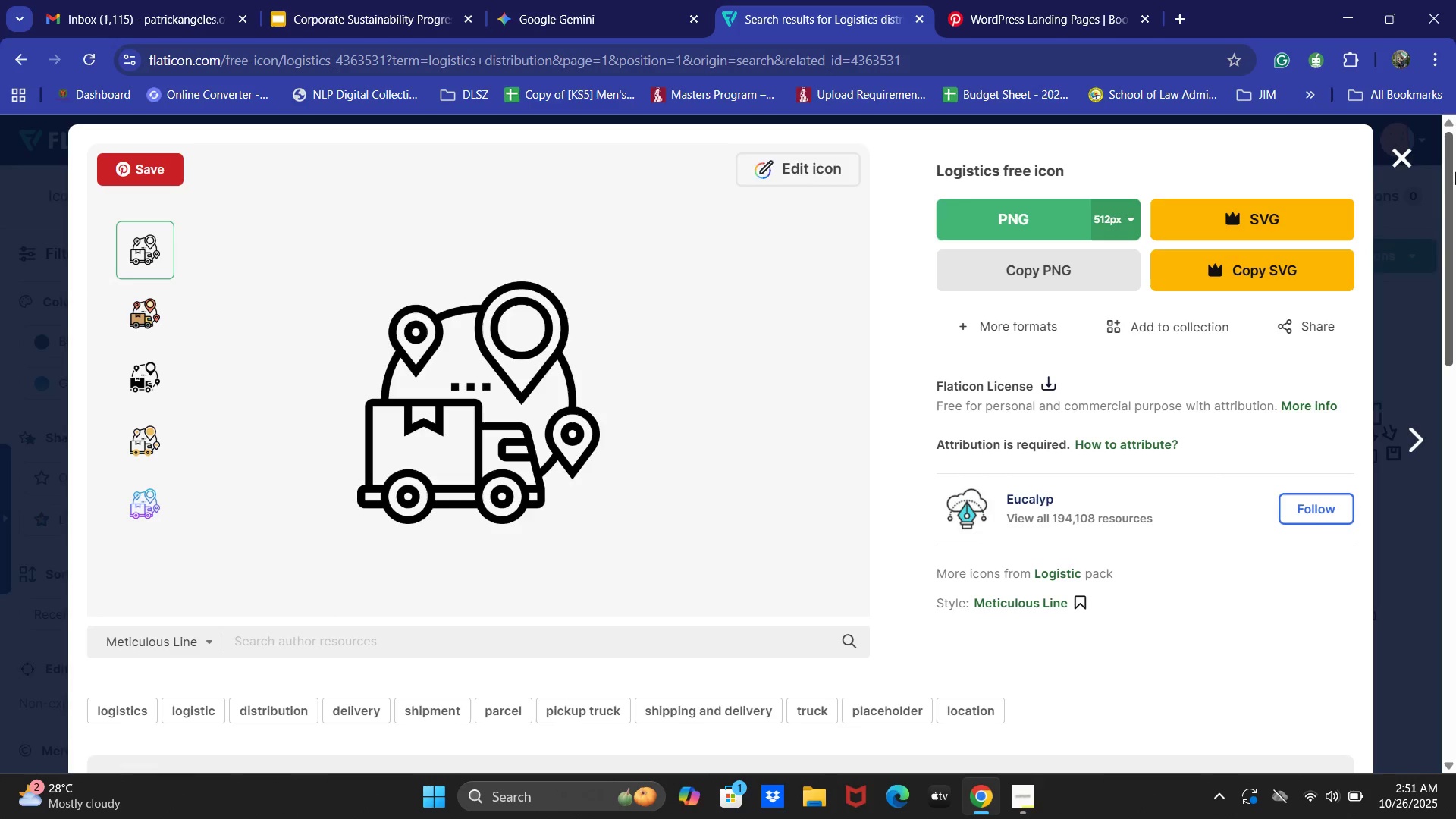 
left_click([1410, 155])
 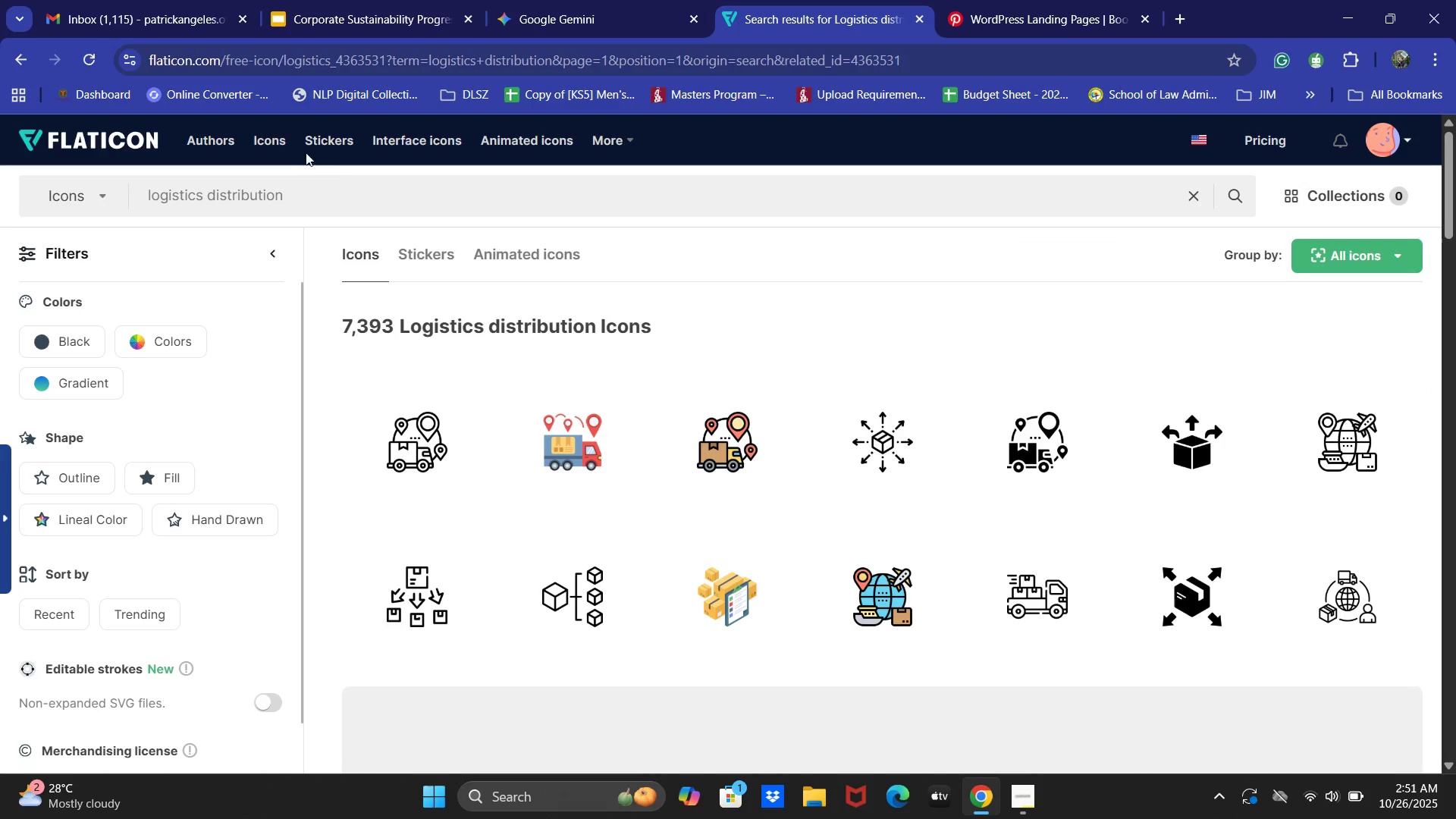 
left_click([297, 193])
 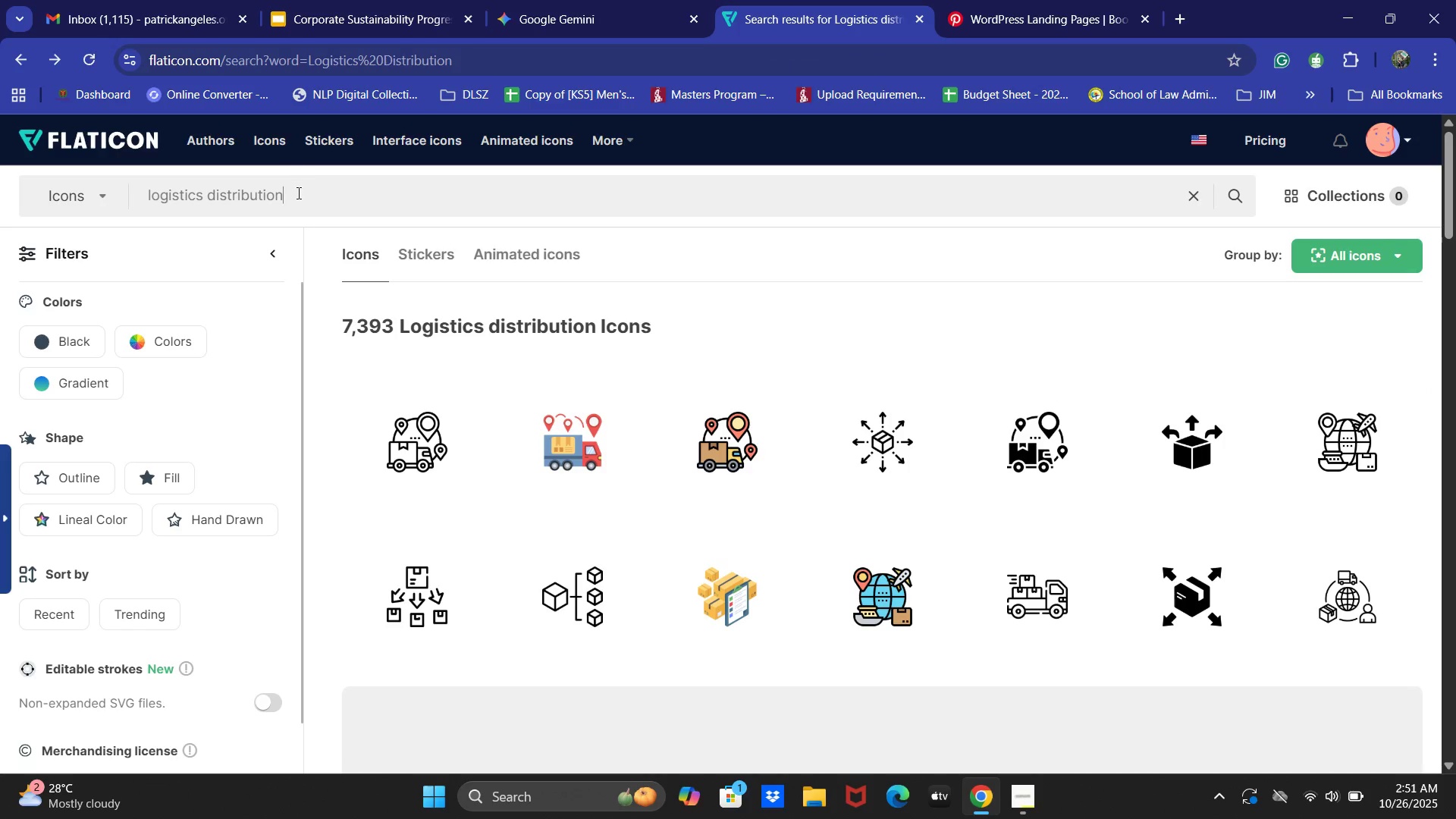 
key(Control+A)
 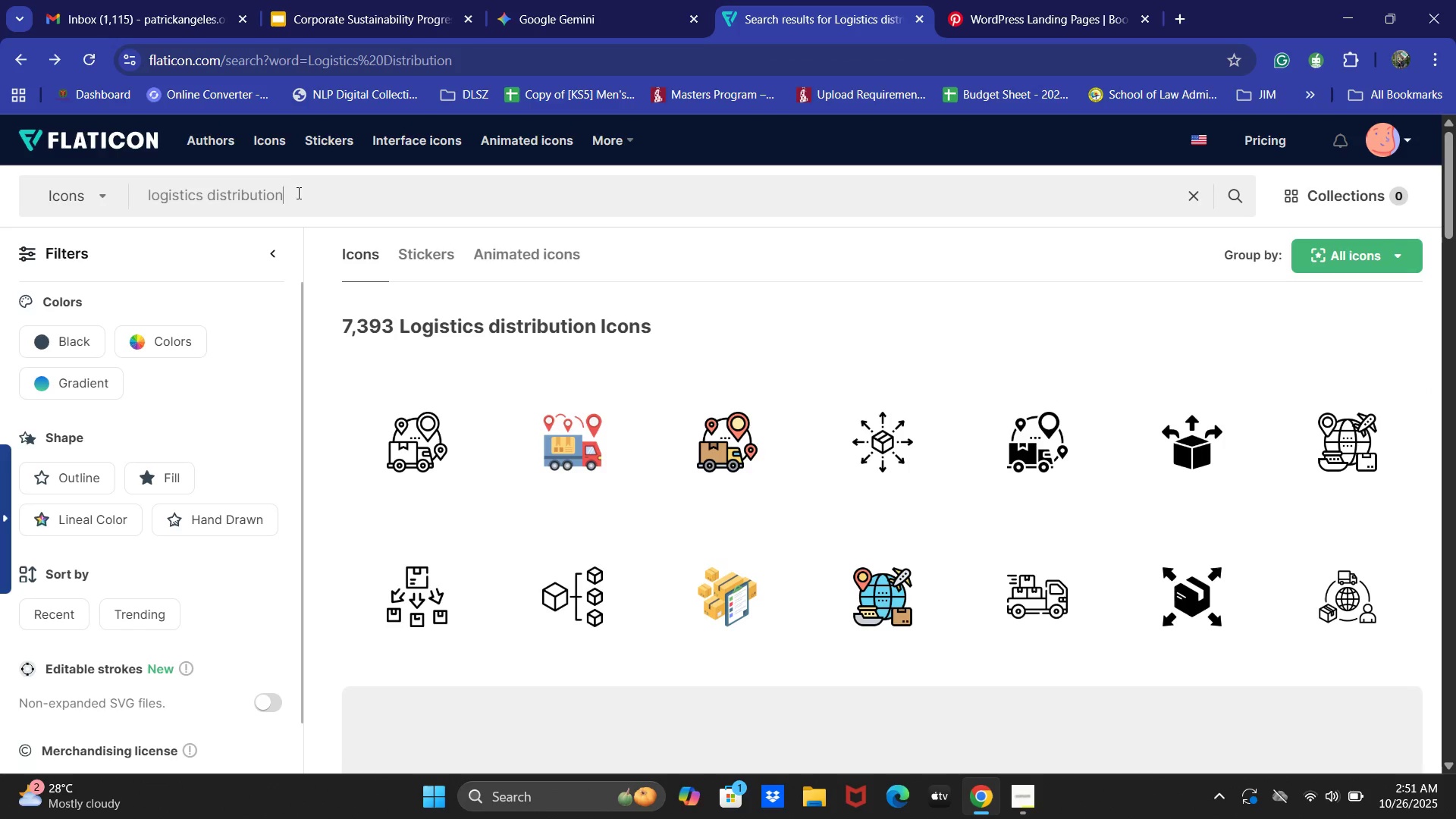 
key(Control+V)
 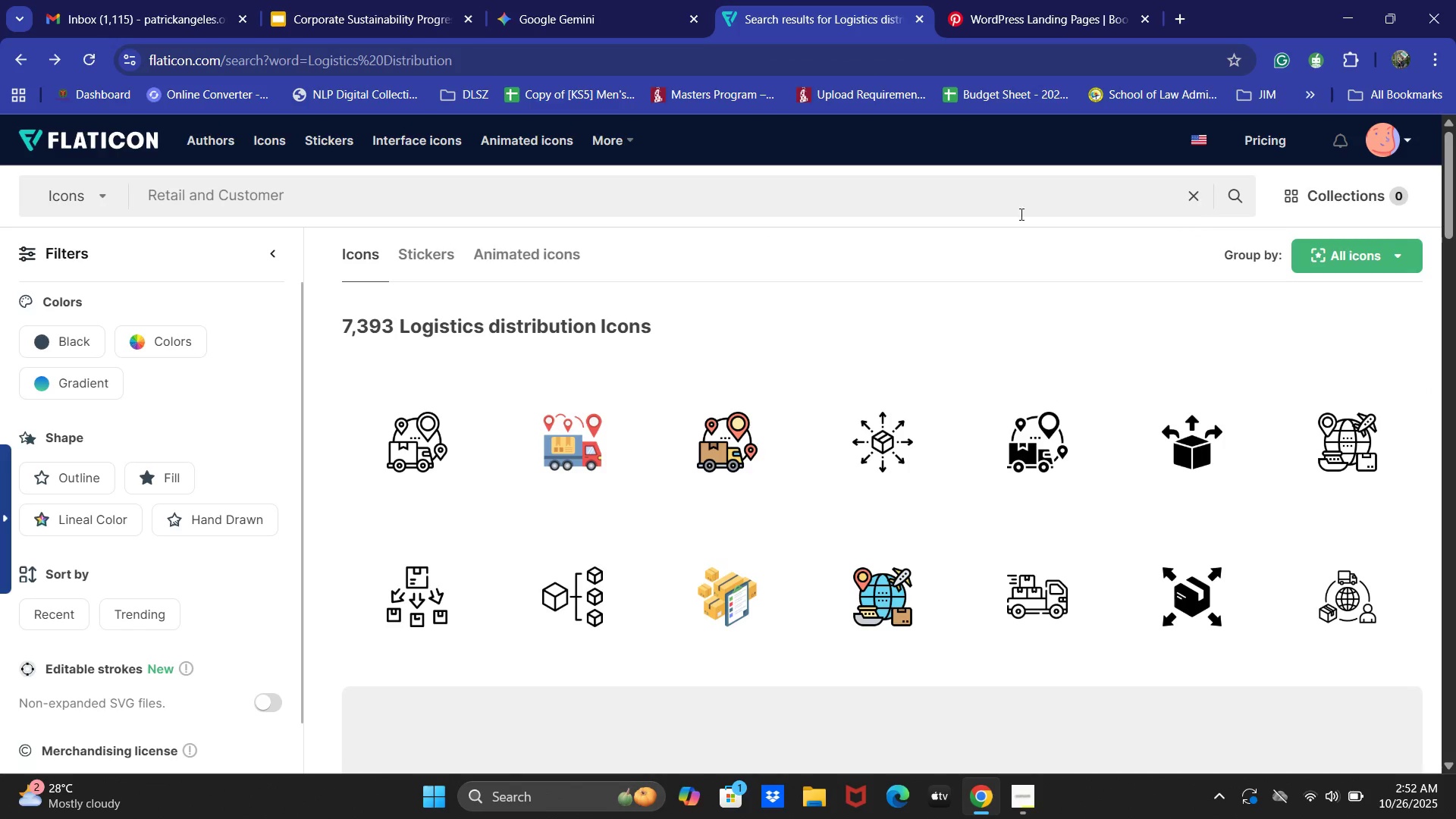 
key(NumpadEnter)
 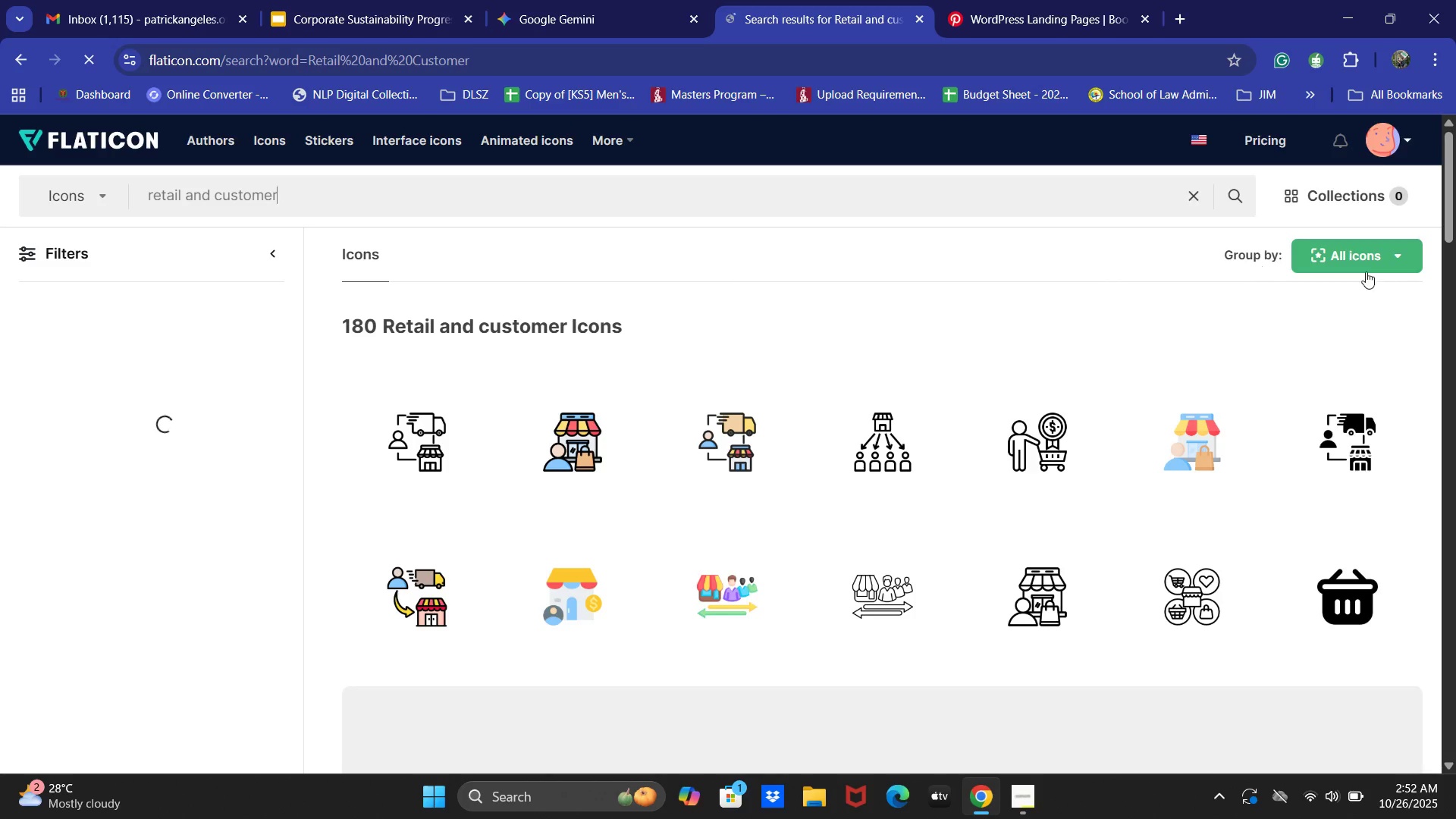 
left_click([413, 455])
 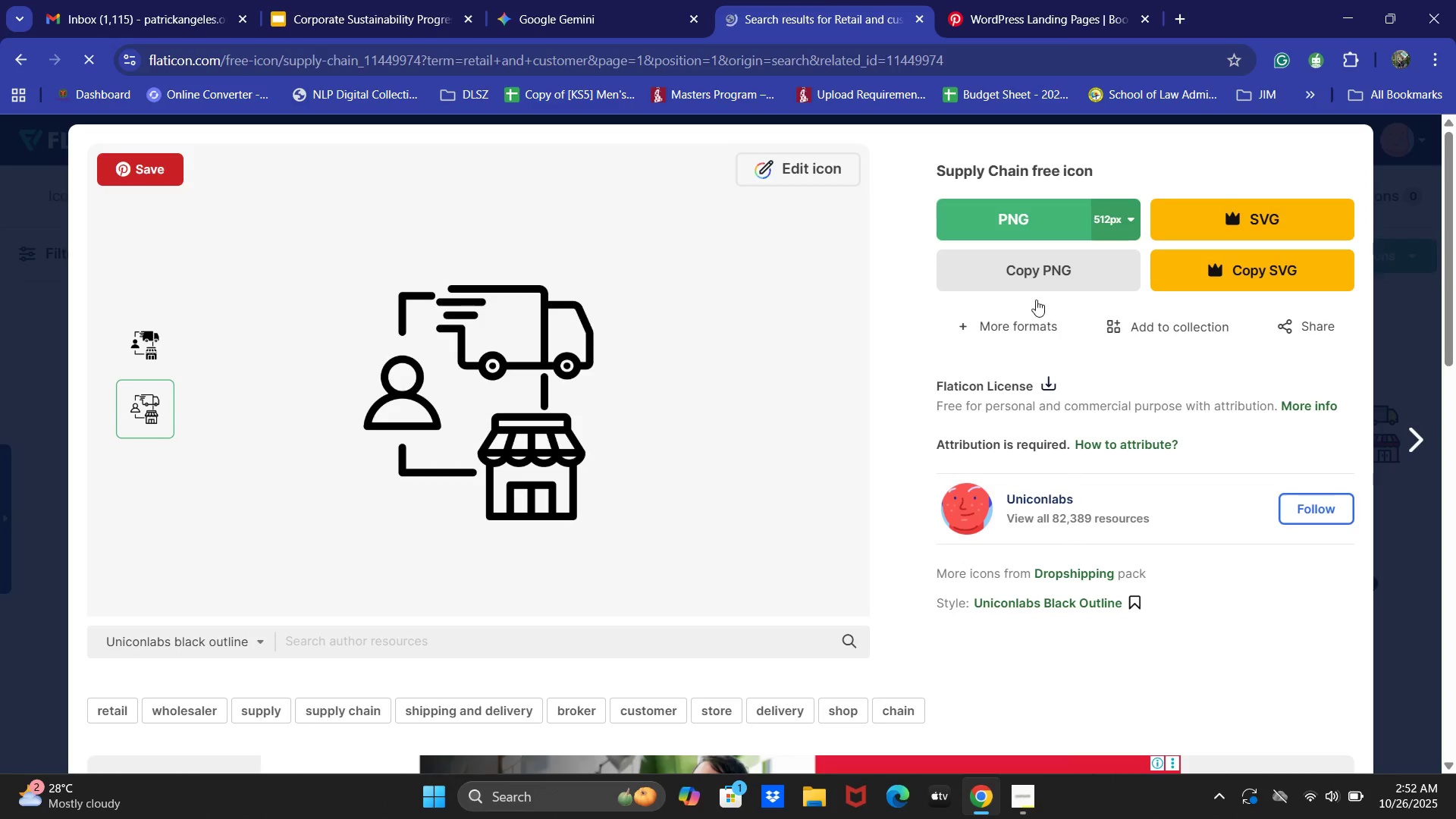 
left_click([1025, 275])
 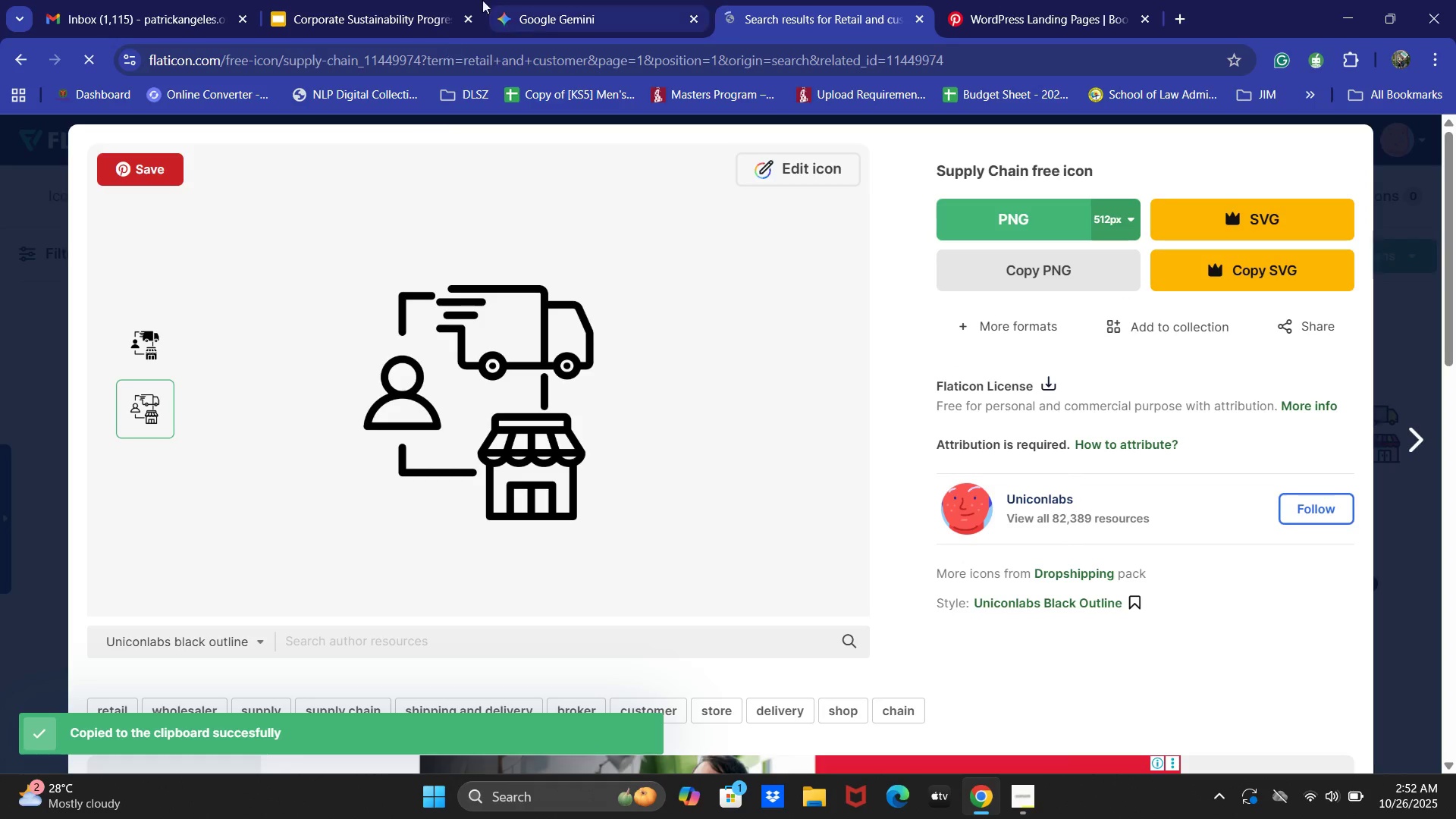 
left_click([371, 0])
 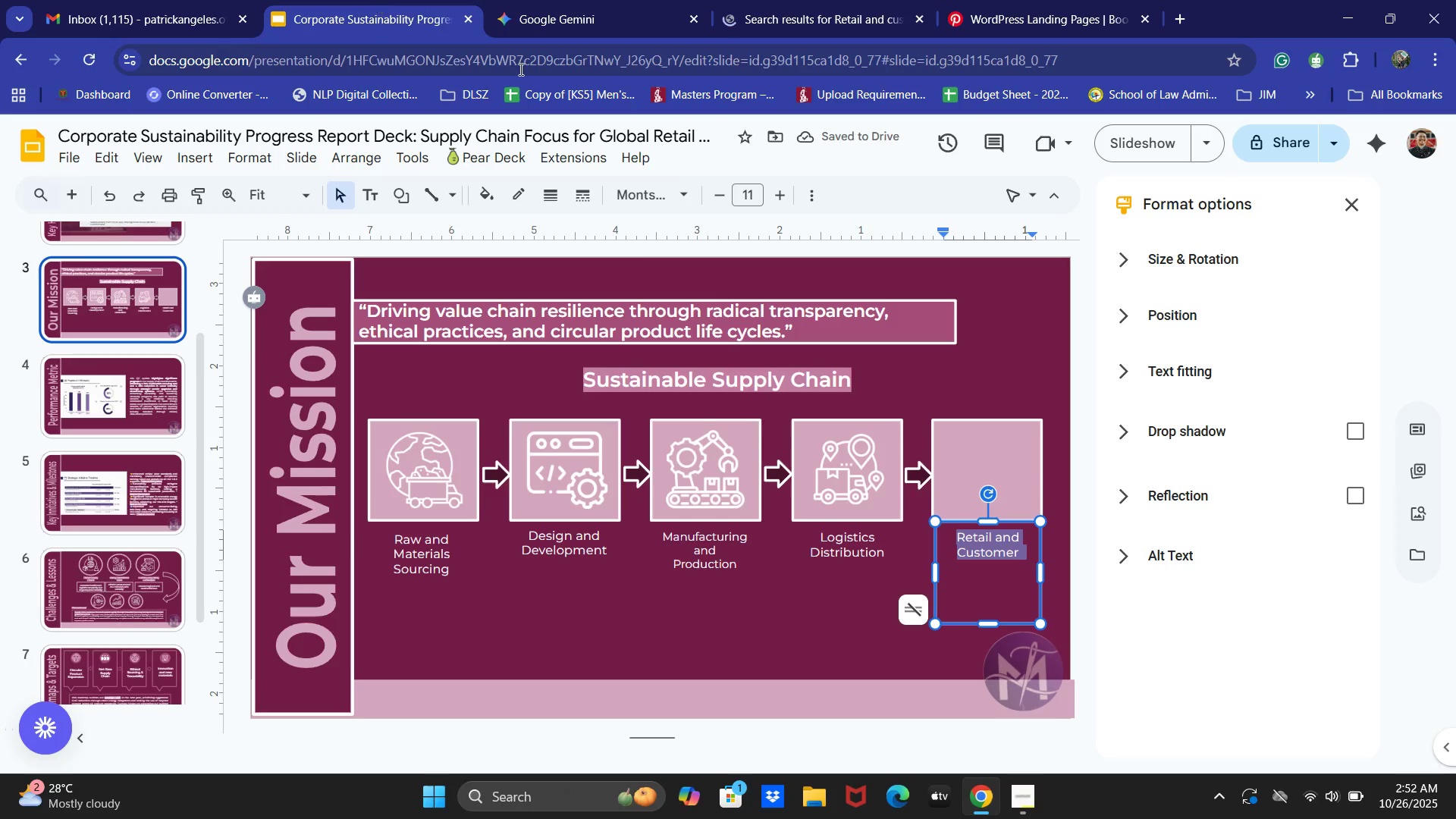 
key(Control+V)
 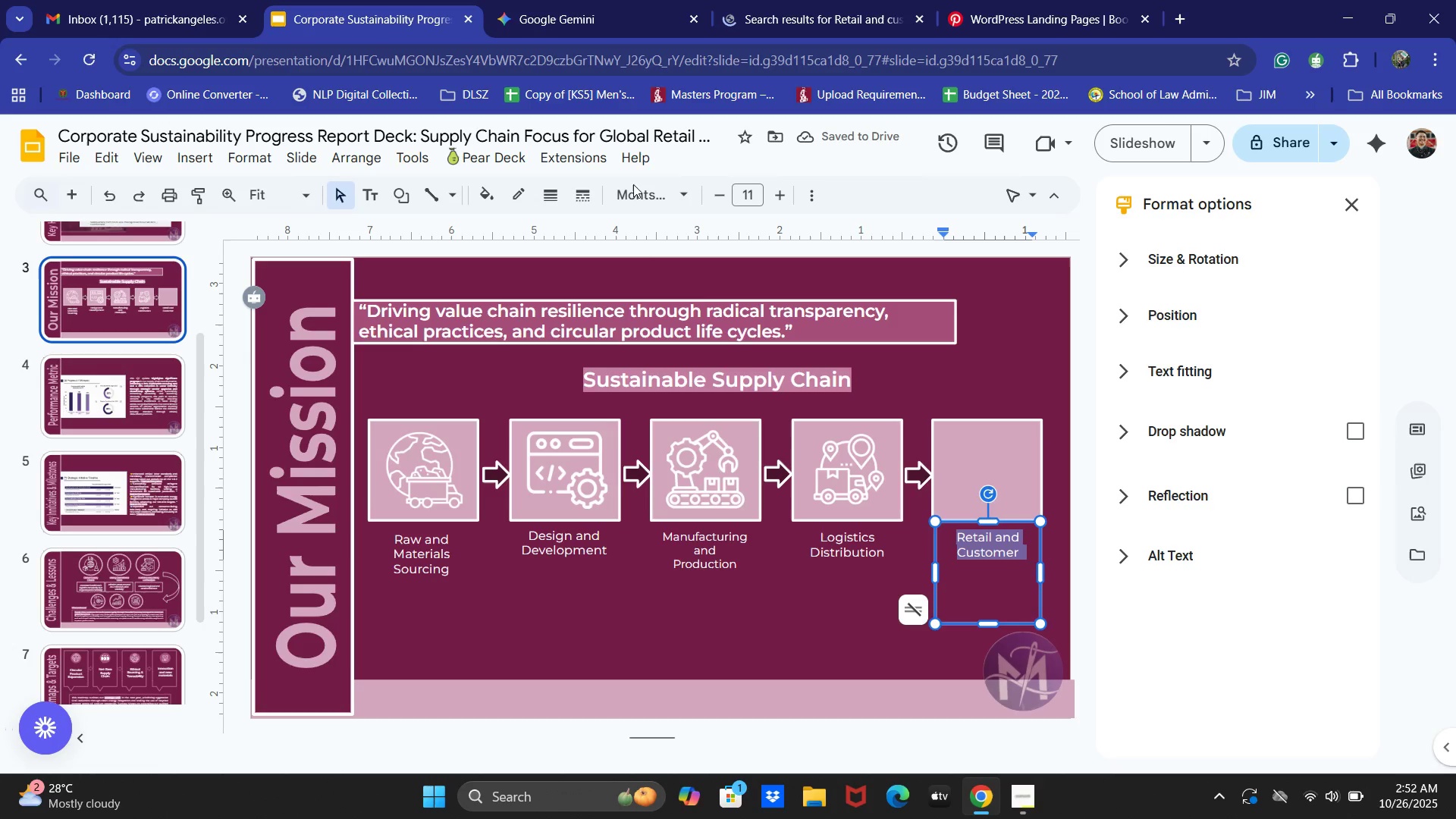 
left_click_drag(start_coordinate=[892, 287], to_coordinate=[533, 675])
 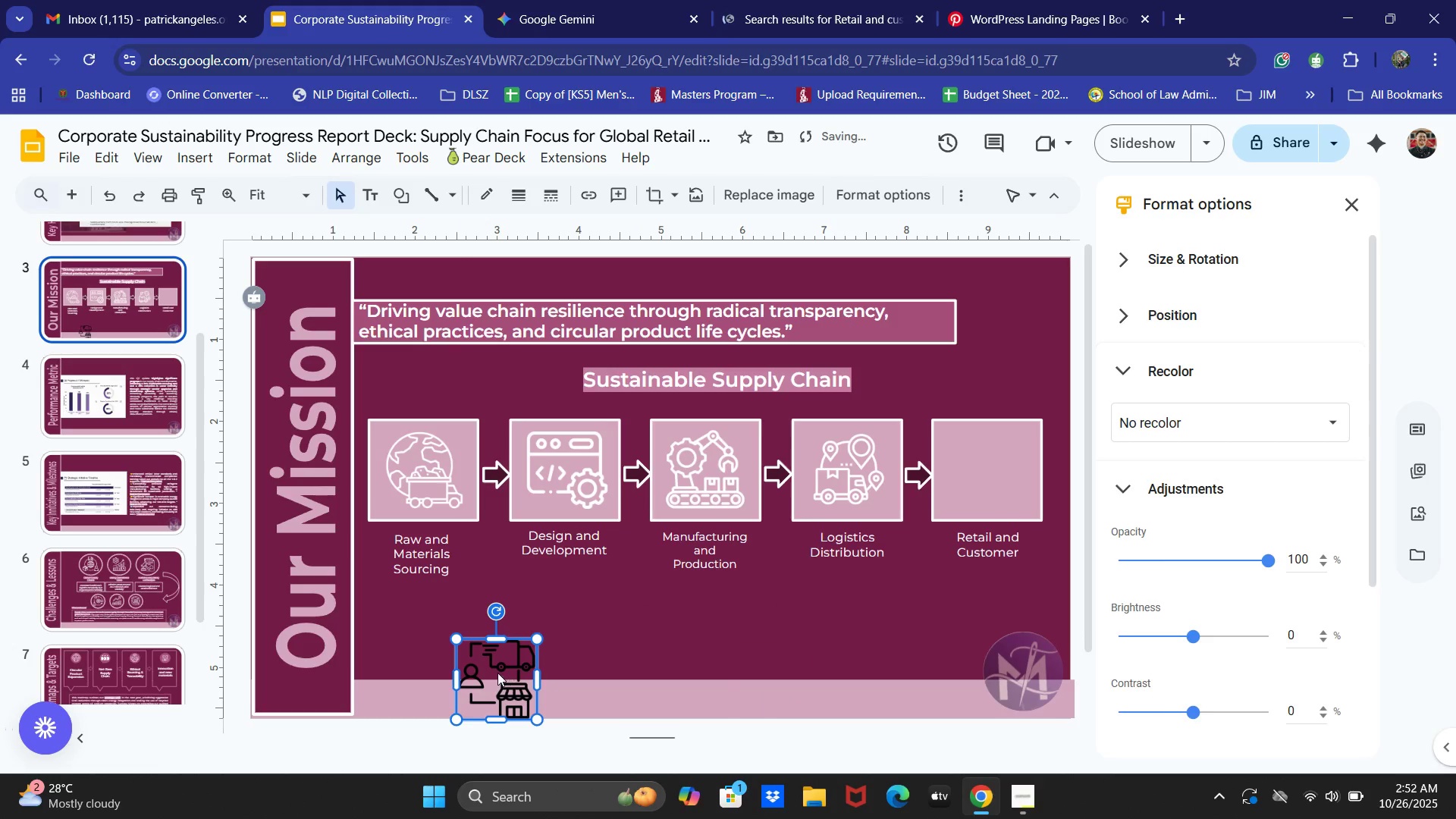 
left_click_drag(start_coordinate=[497, 671], to_coordinate=[989, 465])
 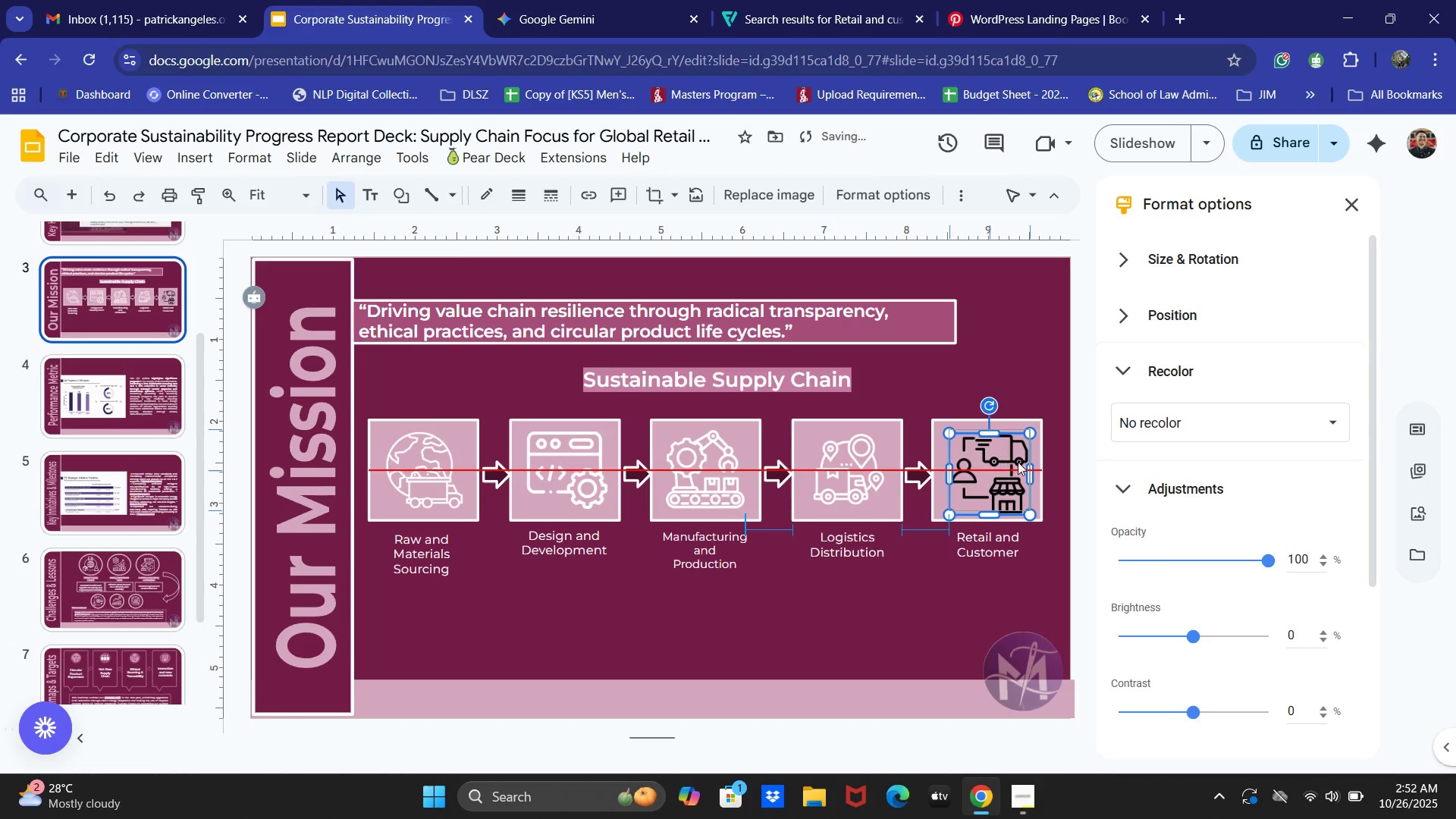 
left_click([1175, 412])
 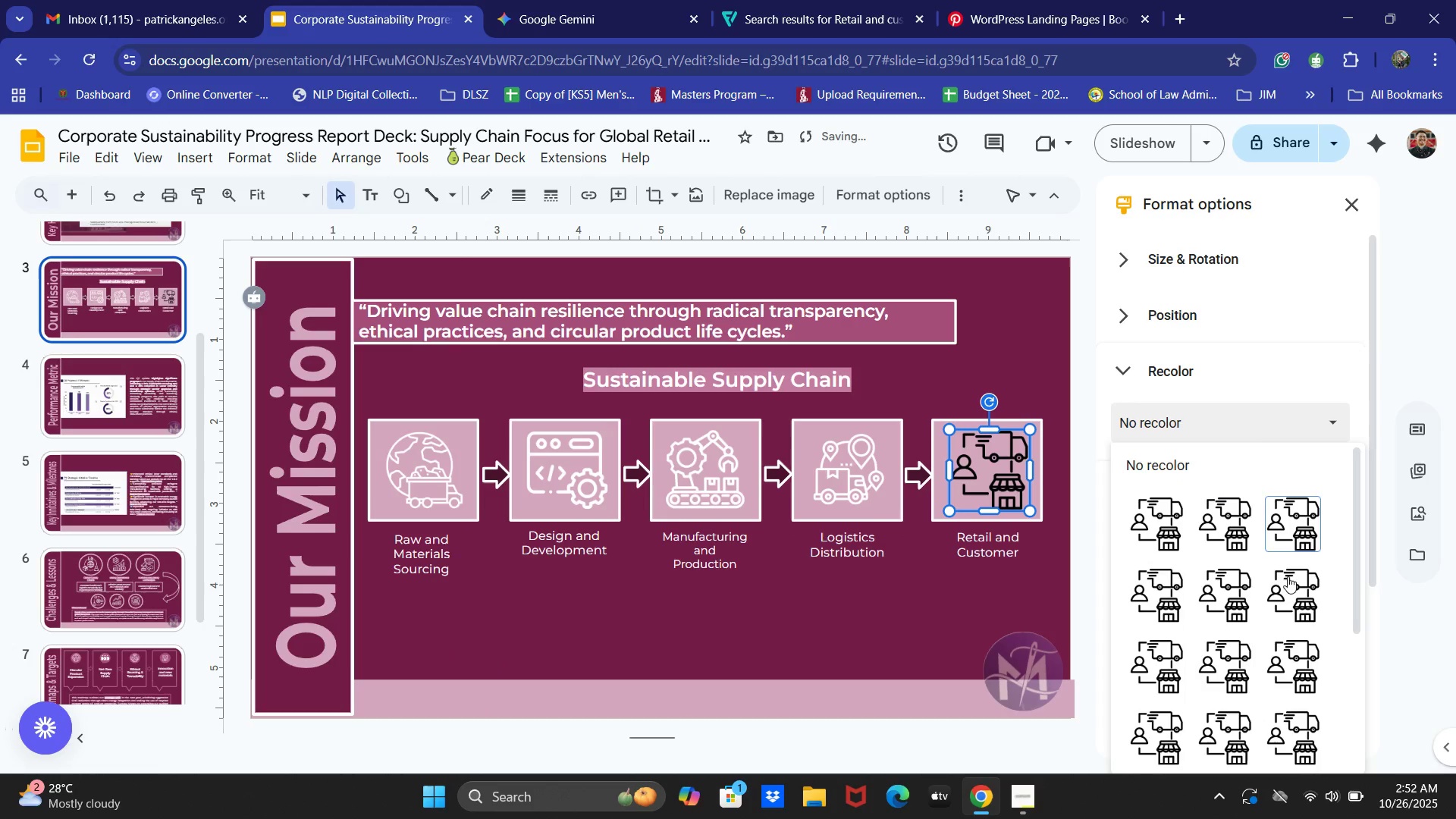 
scroll: coordinate [1298, 610], scroll_direction: down, amount: 4.0
 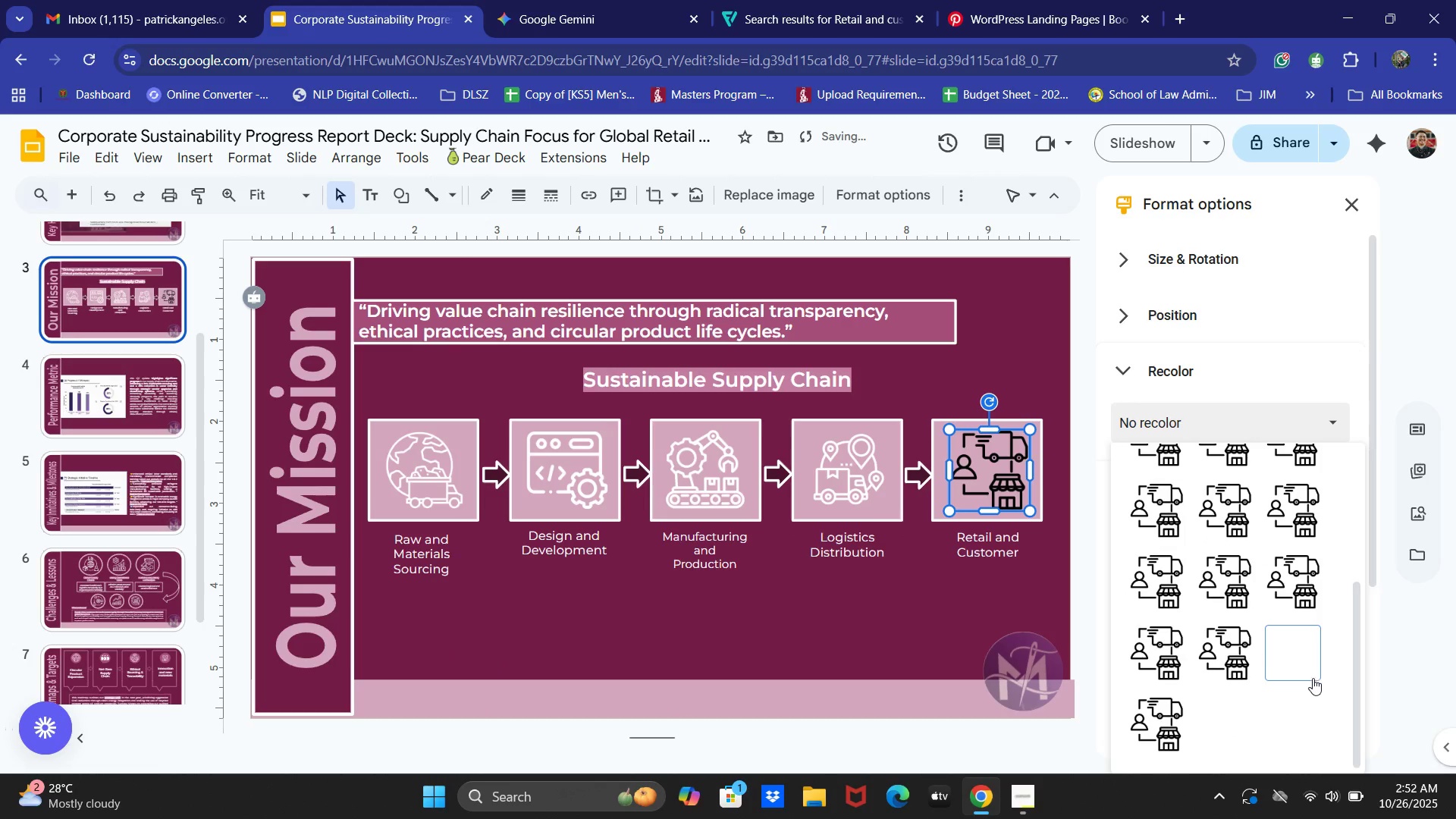 
left_click([1295, 654])
 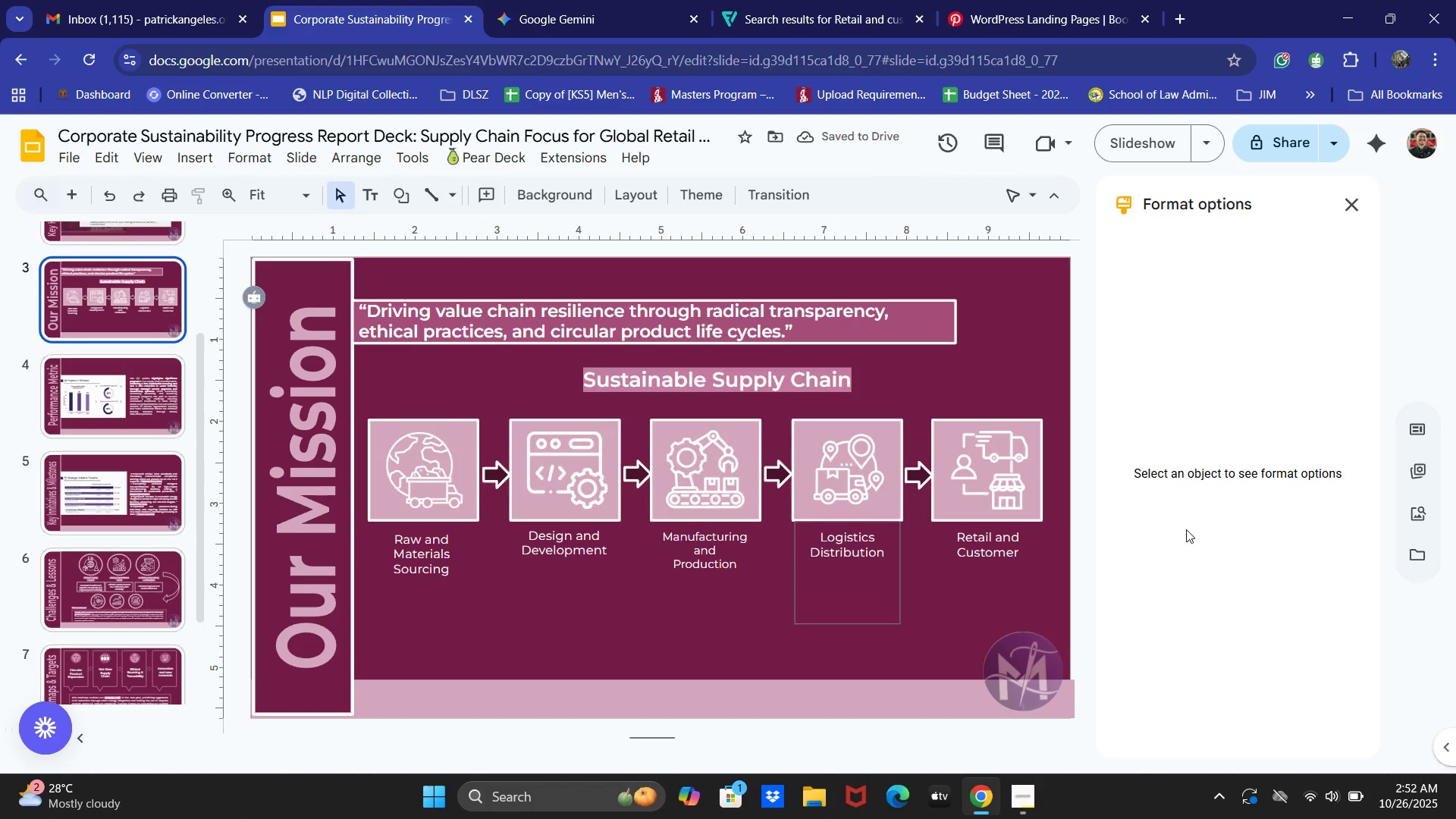 
left_click([1355, 210])
 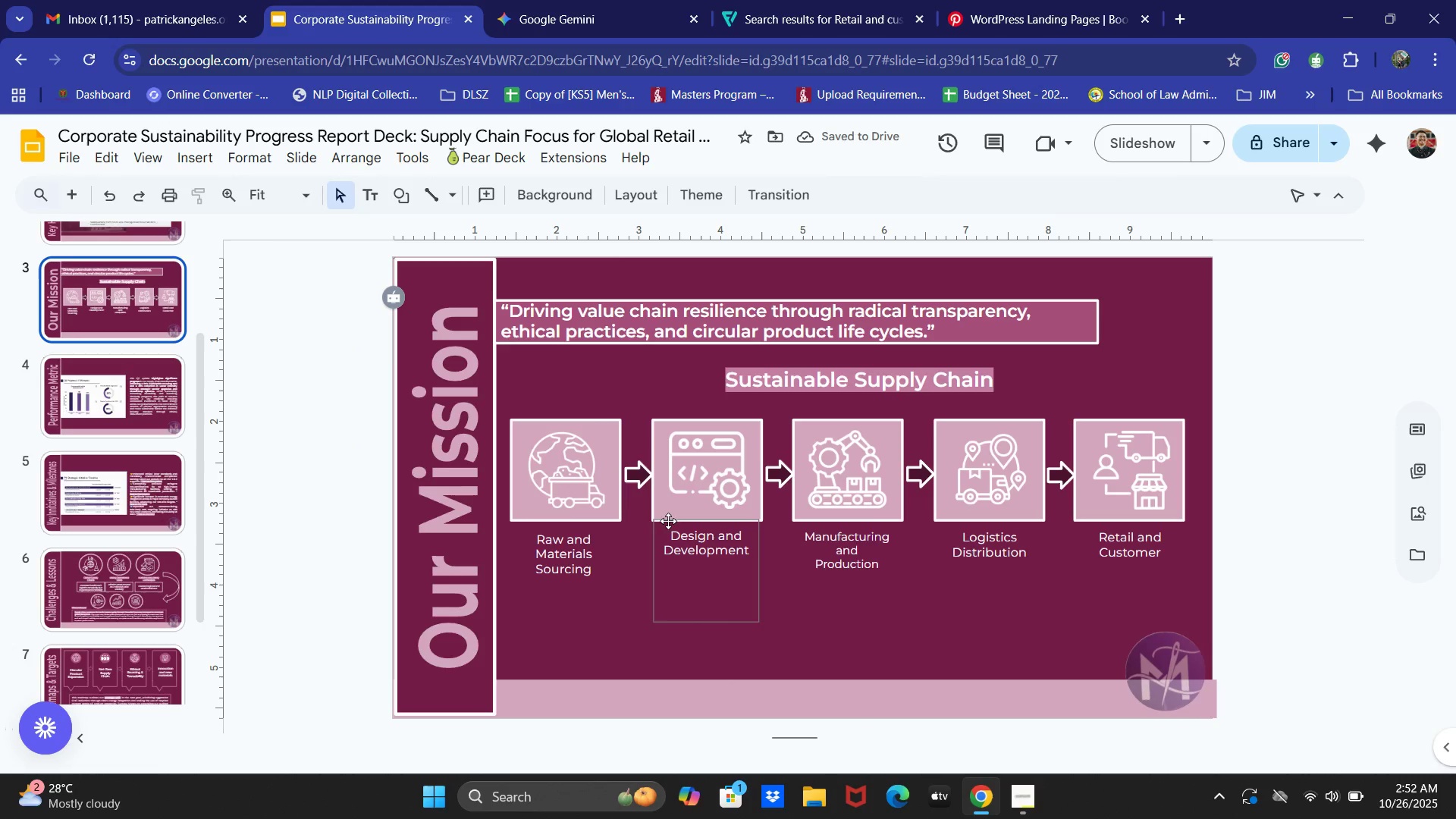 
scroll: coordinate [158, 402], scroll_direction: up, amount: 8.0
 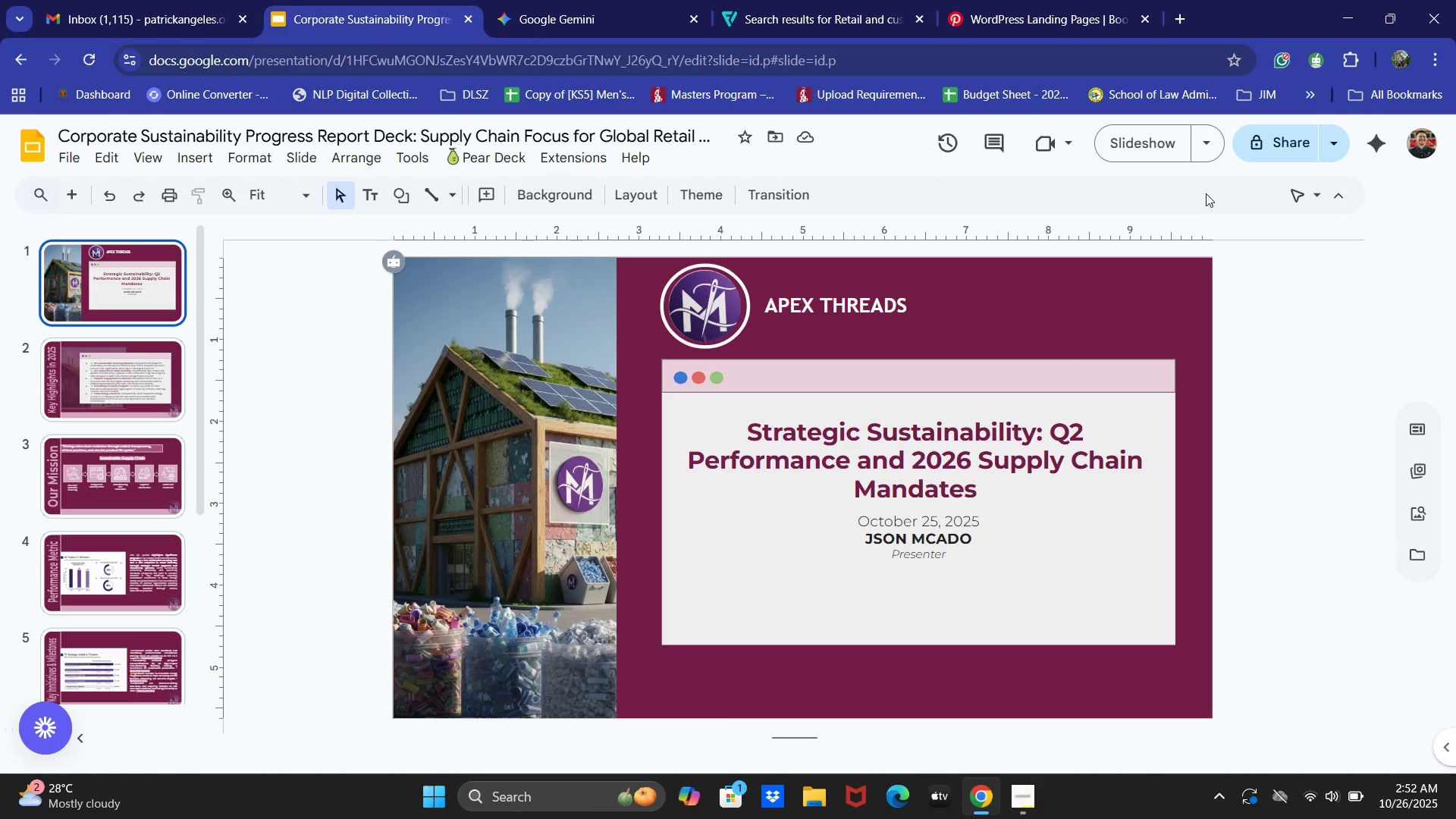 
left_click([1156, 152])
 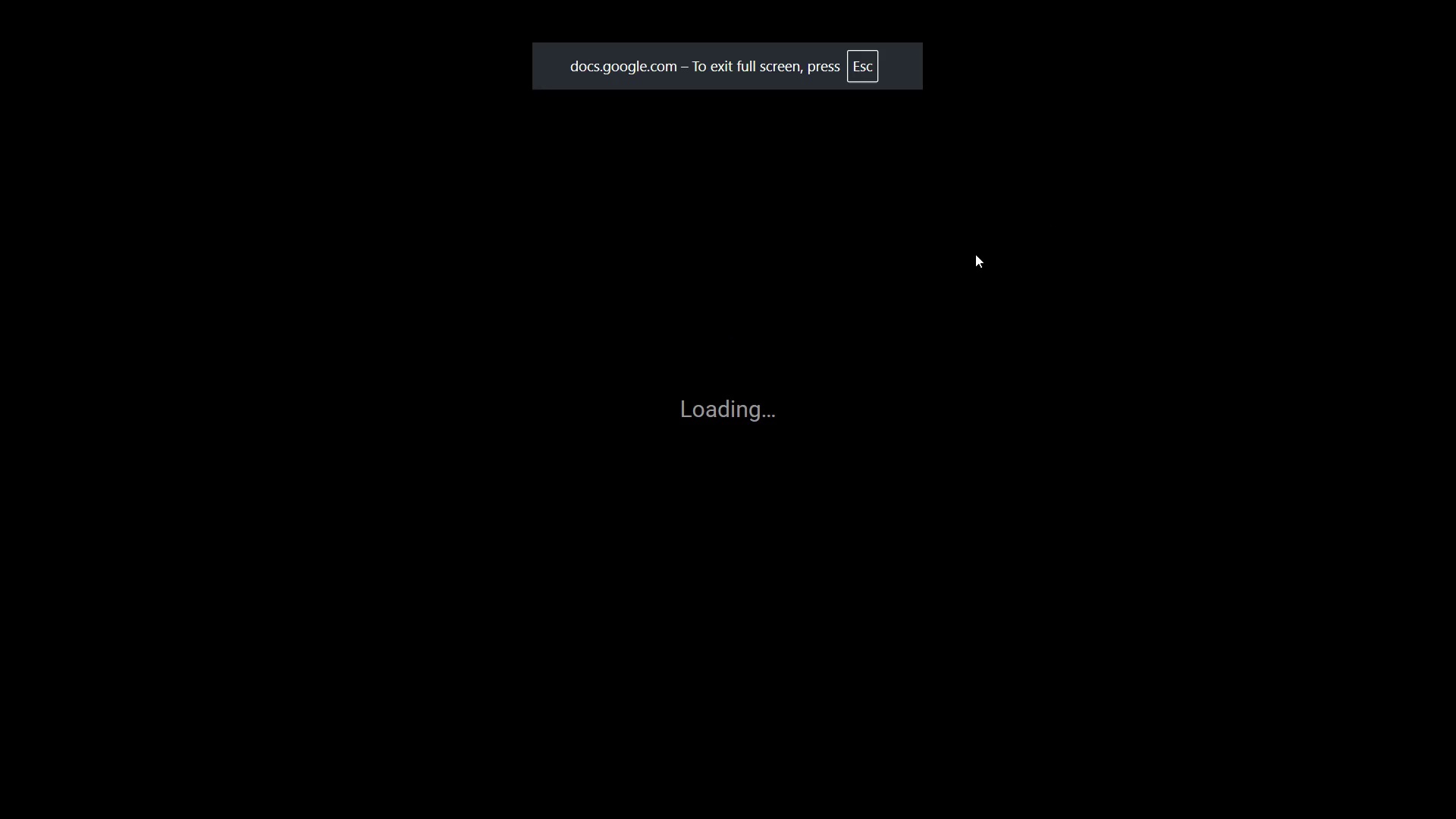 
key(ArrowRight)
 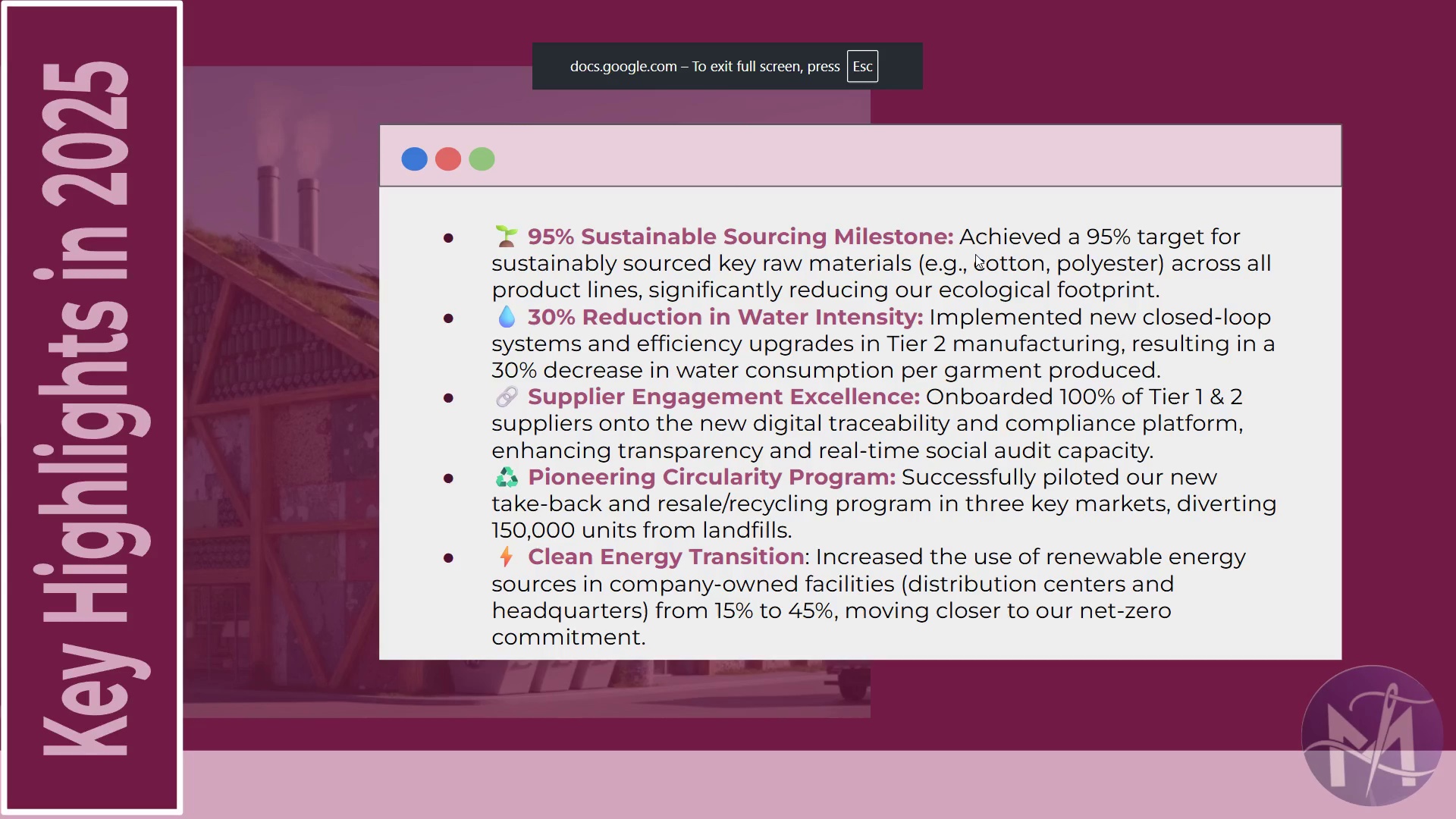 
key(ArrowRight)
 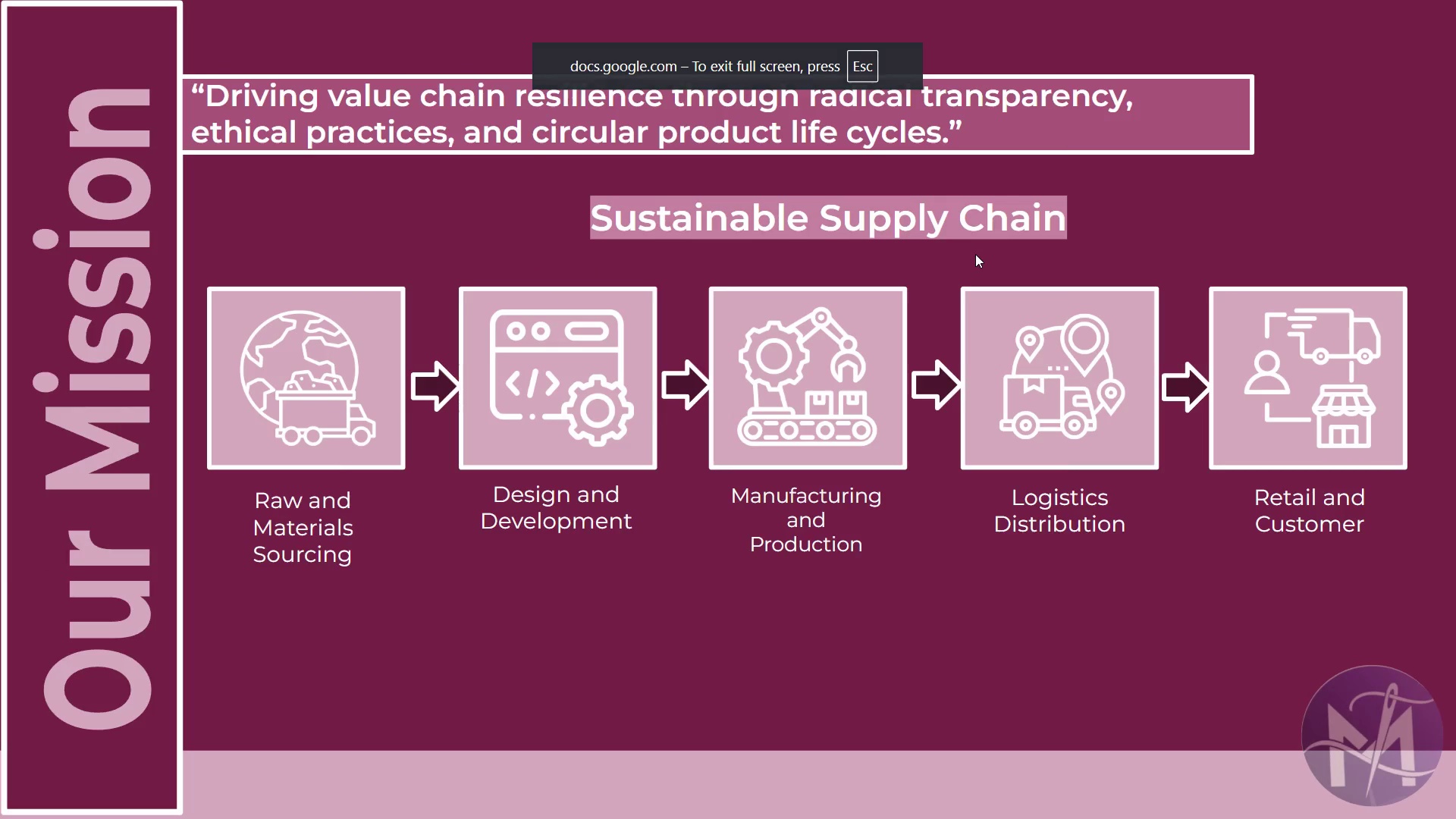 
key(ArrowRight)
 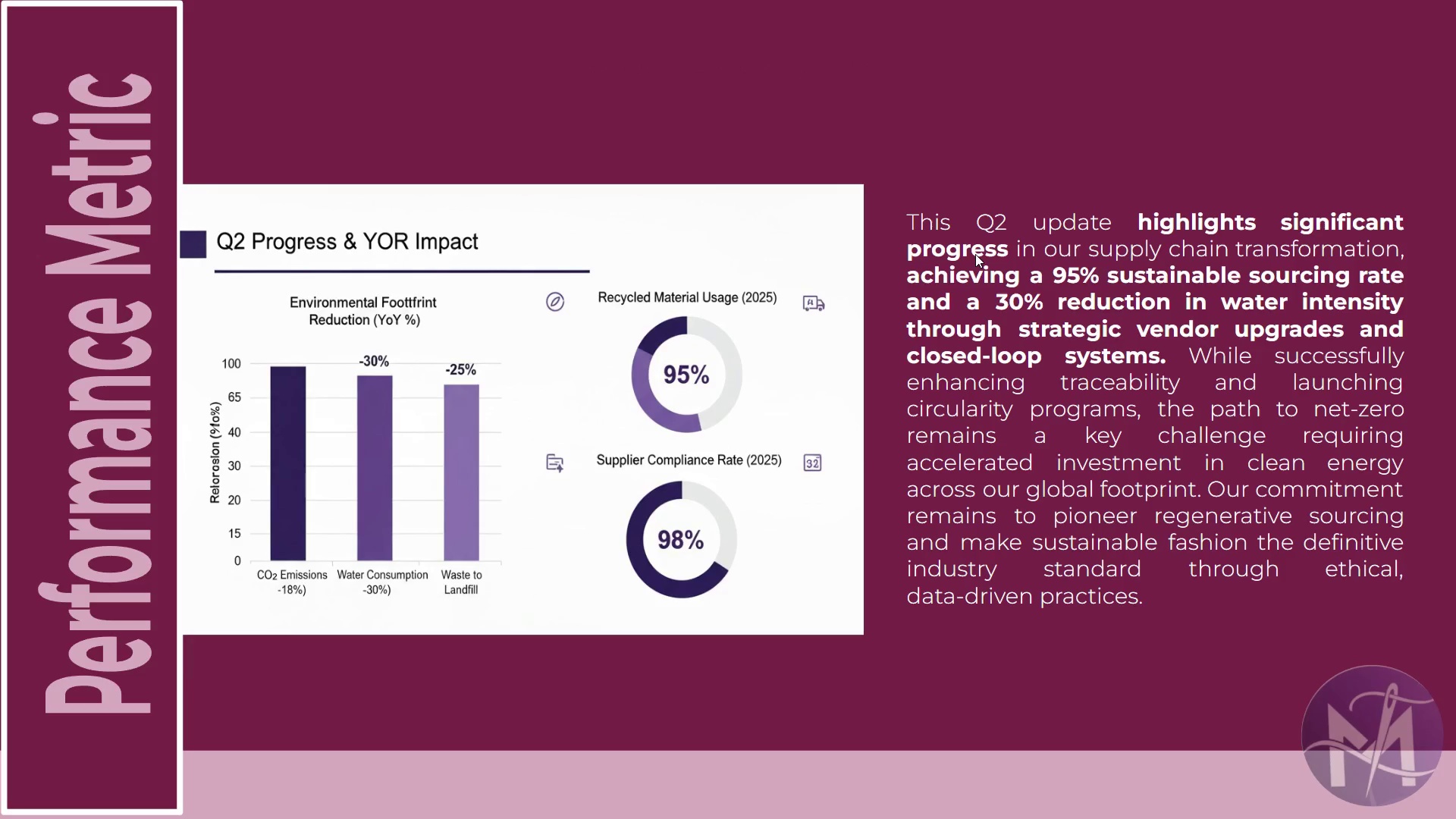 
key(ArrowRight)
 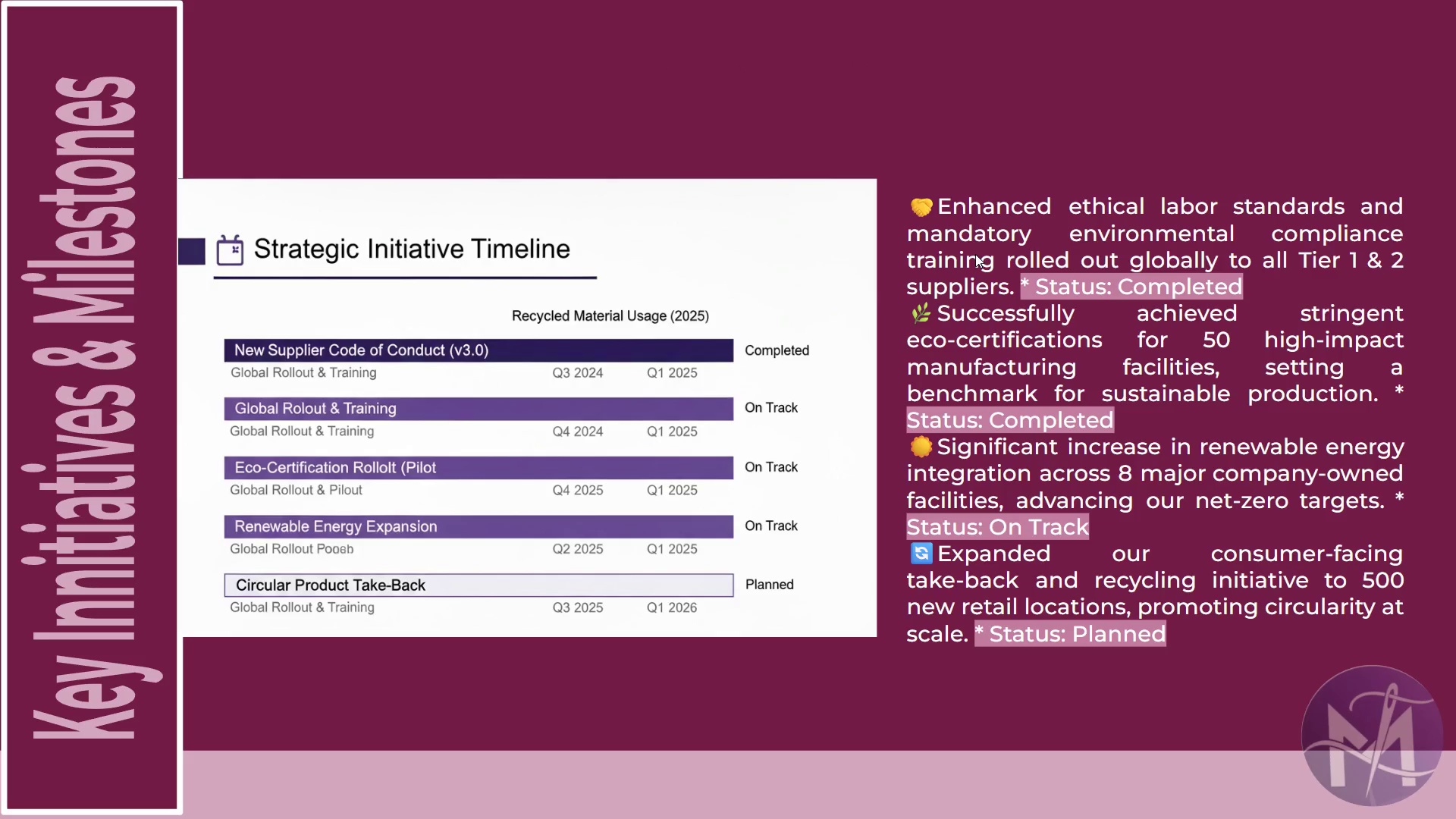 
key(ArrowRight)
 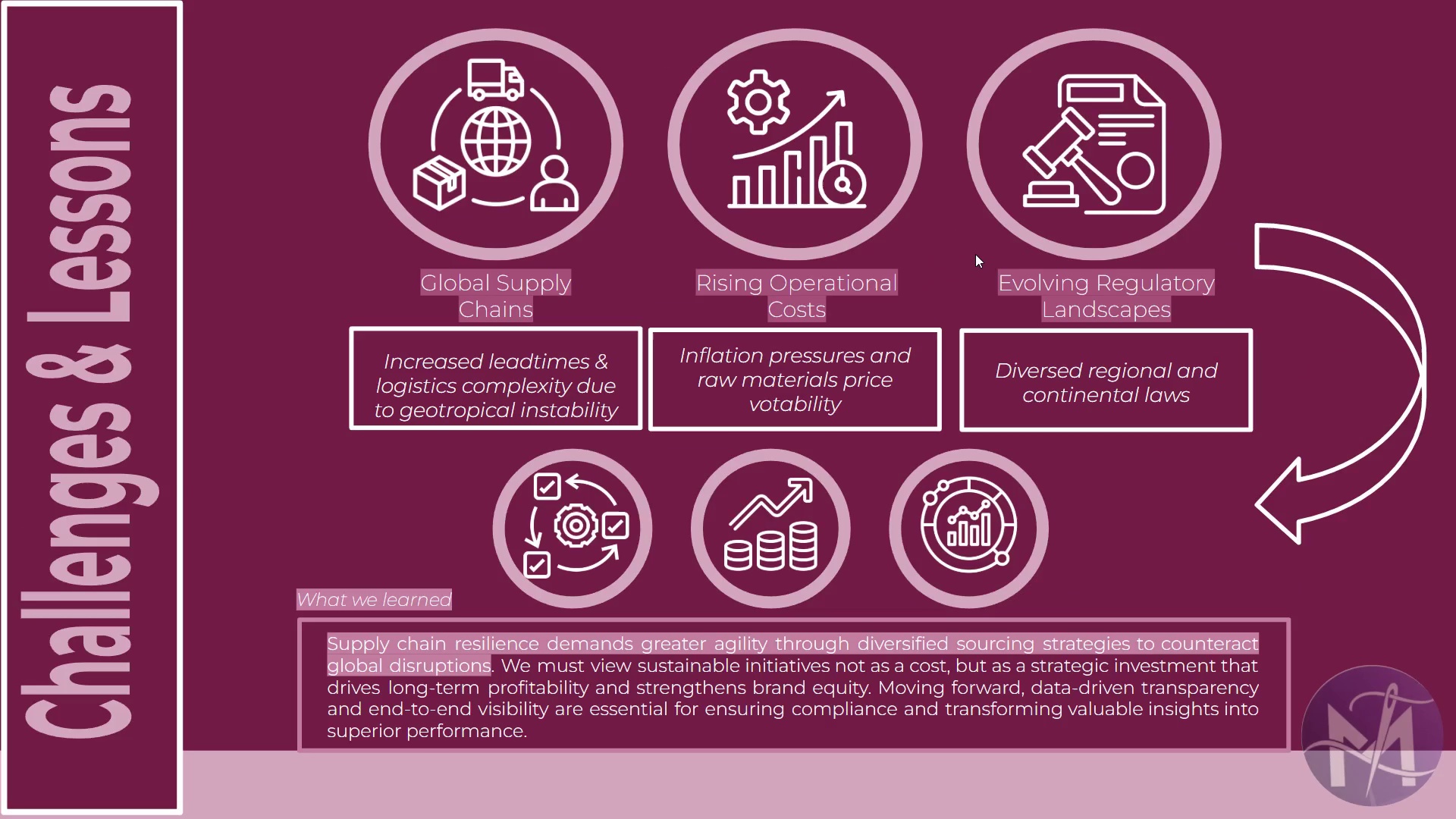 
key(ArrowRight)
 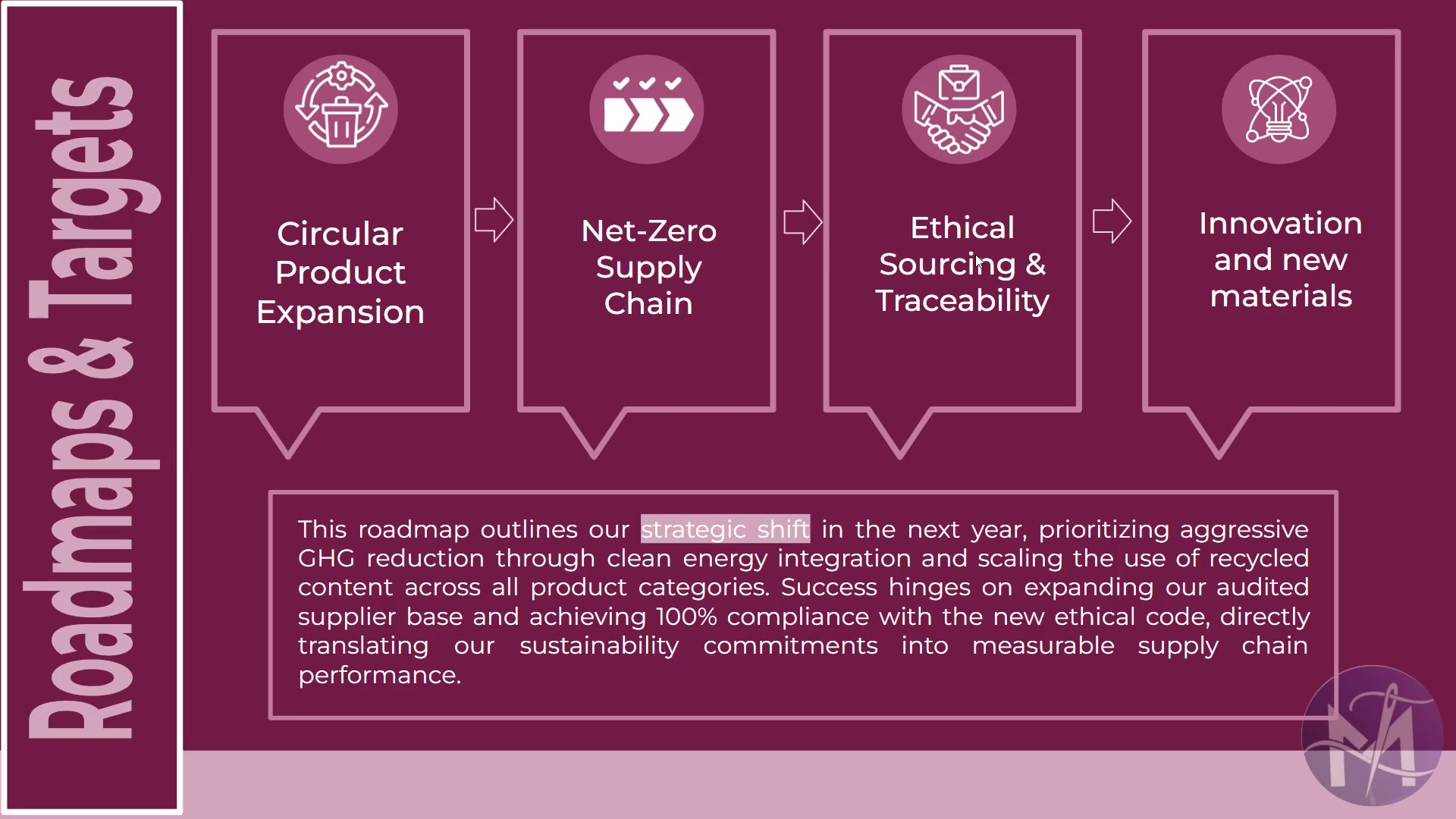 
key(ArrowRight)
 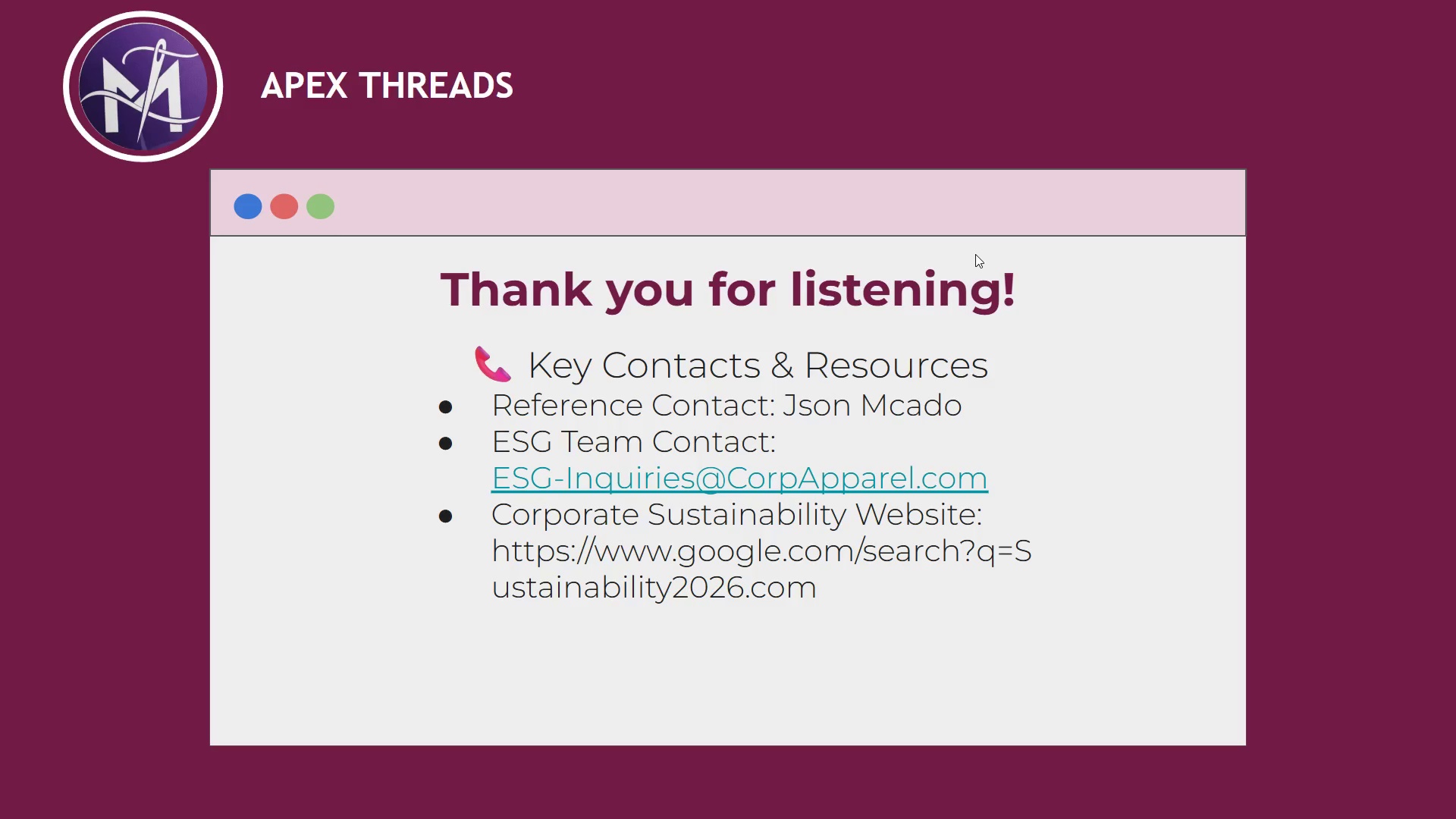 
key(Escape)
 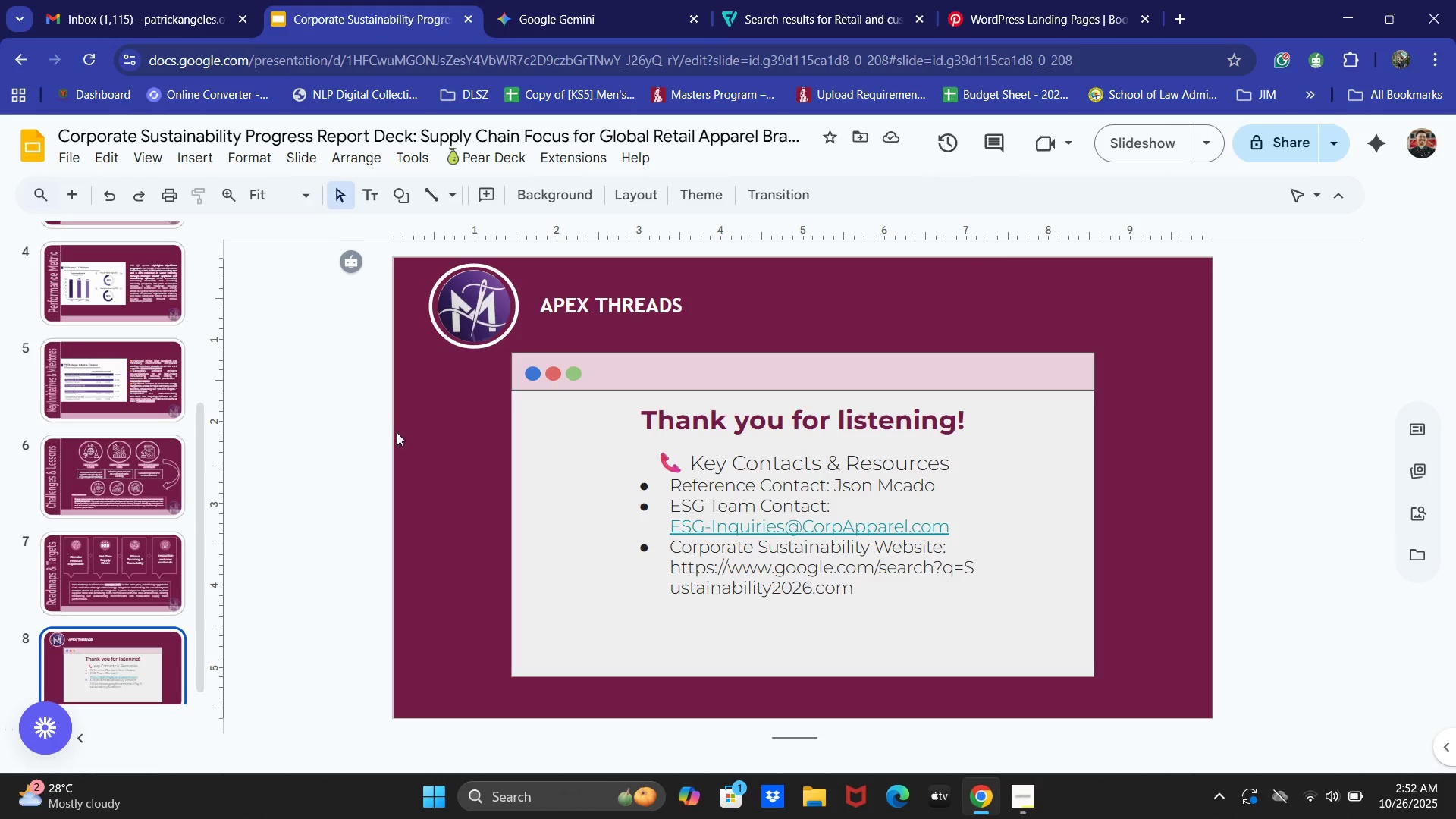 
scroll: coordinate [745, 367], scroll_direction: up, amount: 3.0
 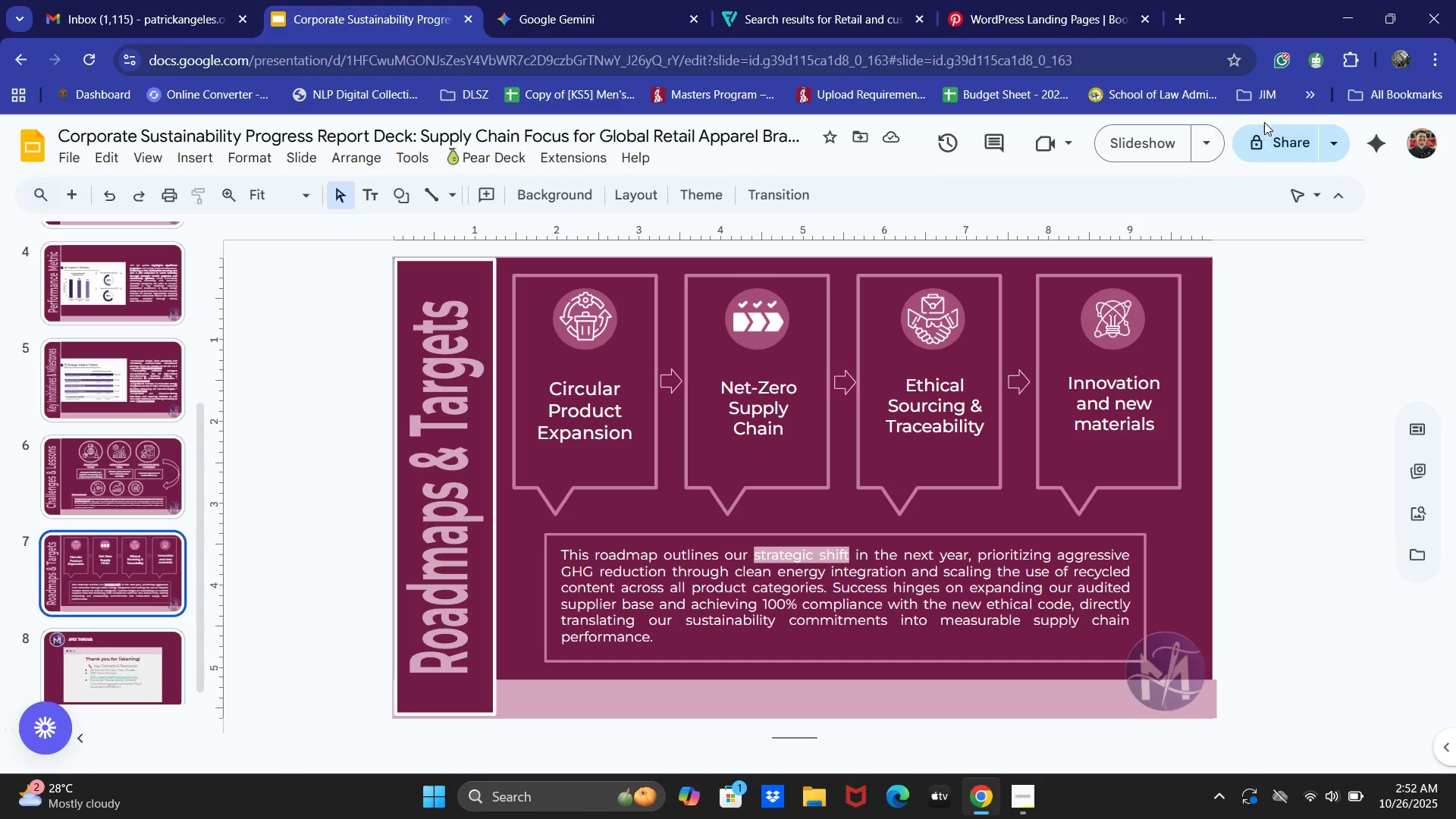 
left_click([1275, 143])
 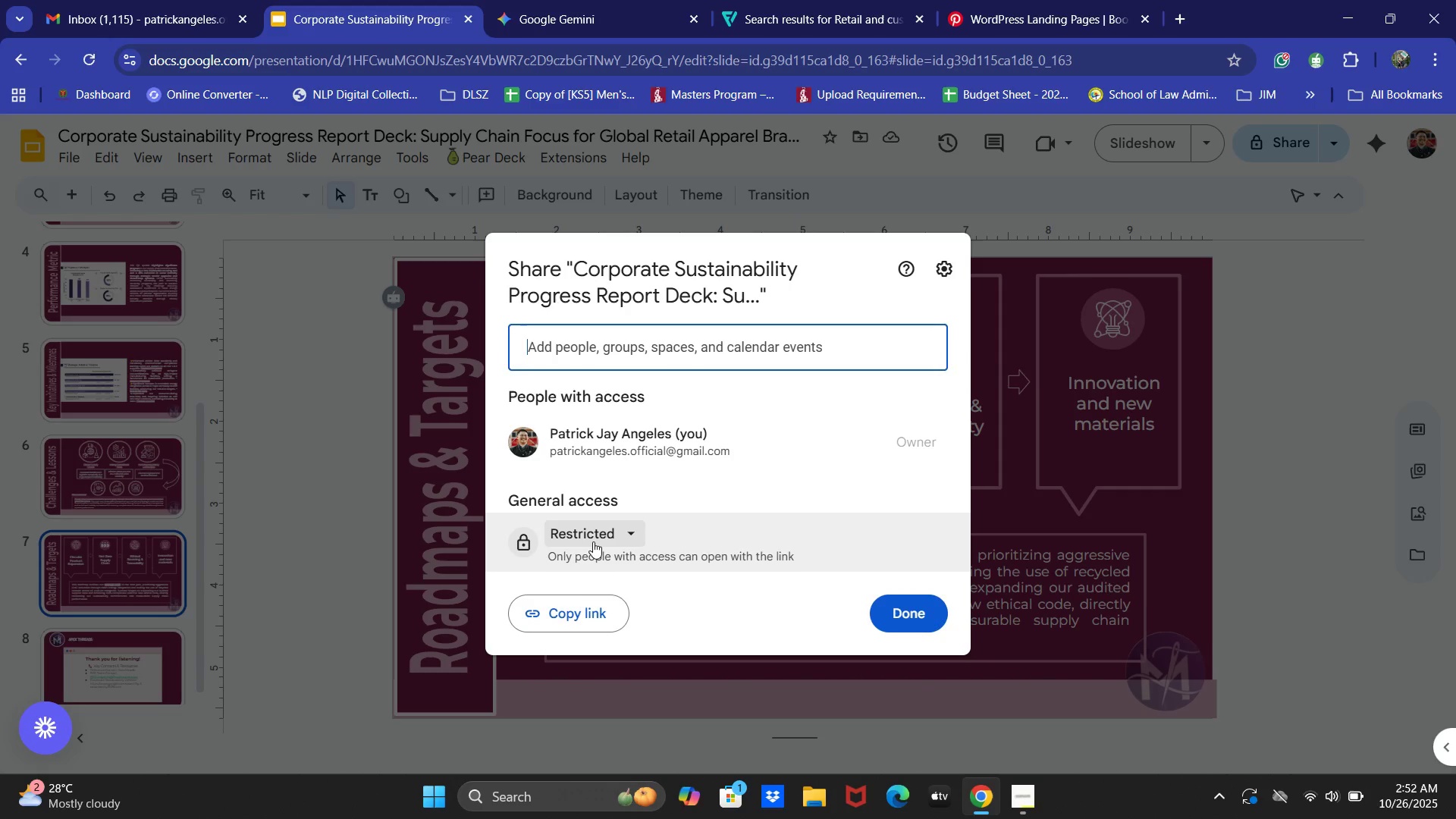 
left_click([614, 611])
 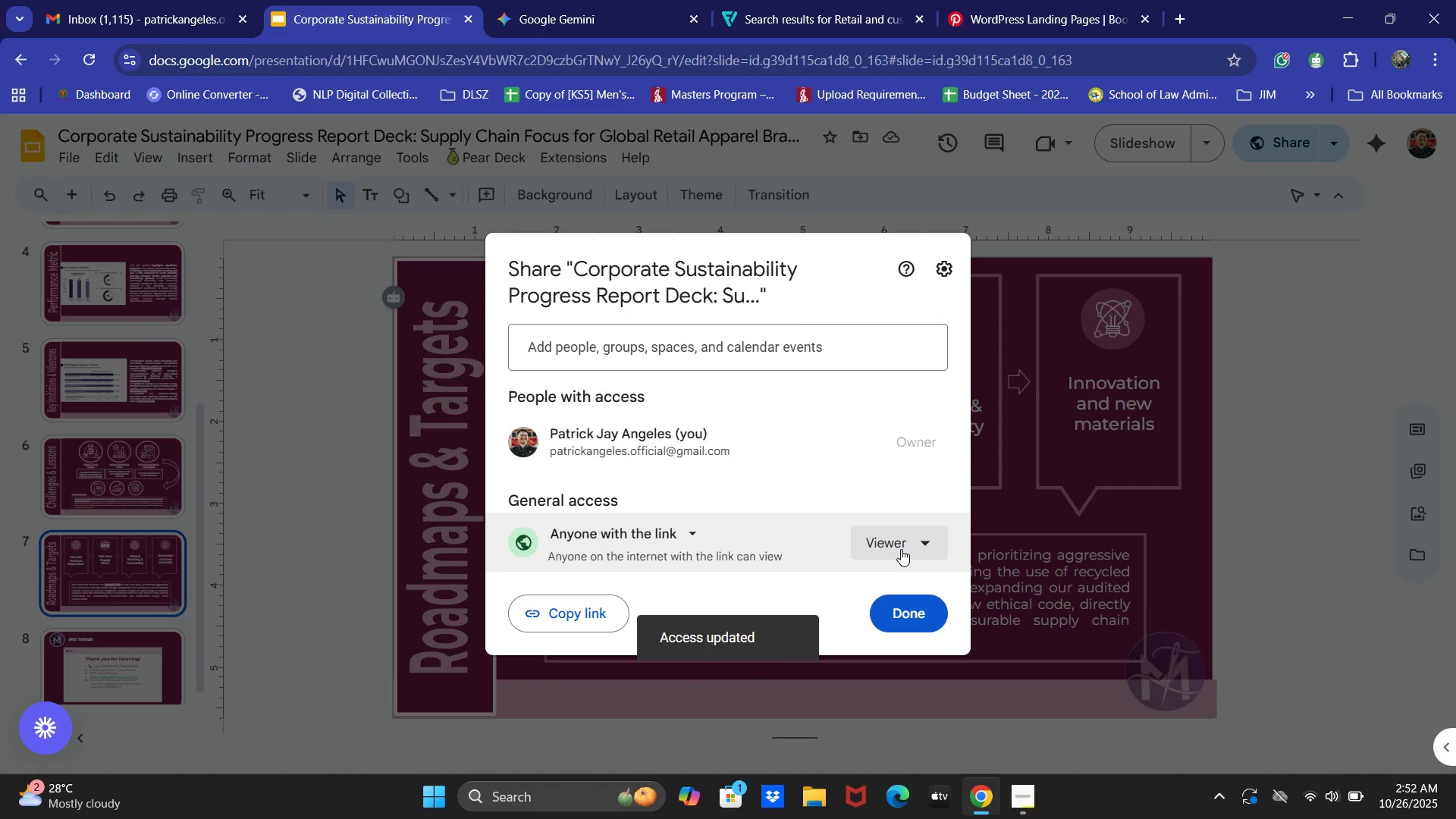 
left_click([841, 695])
 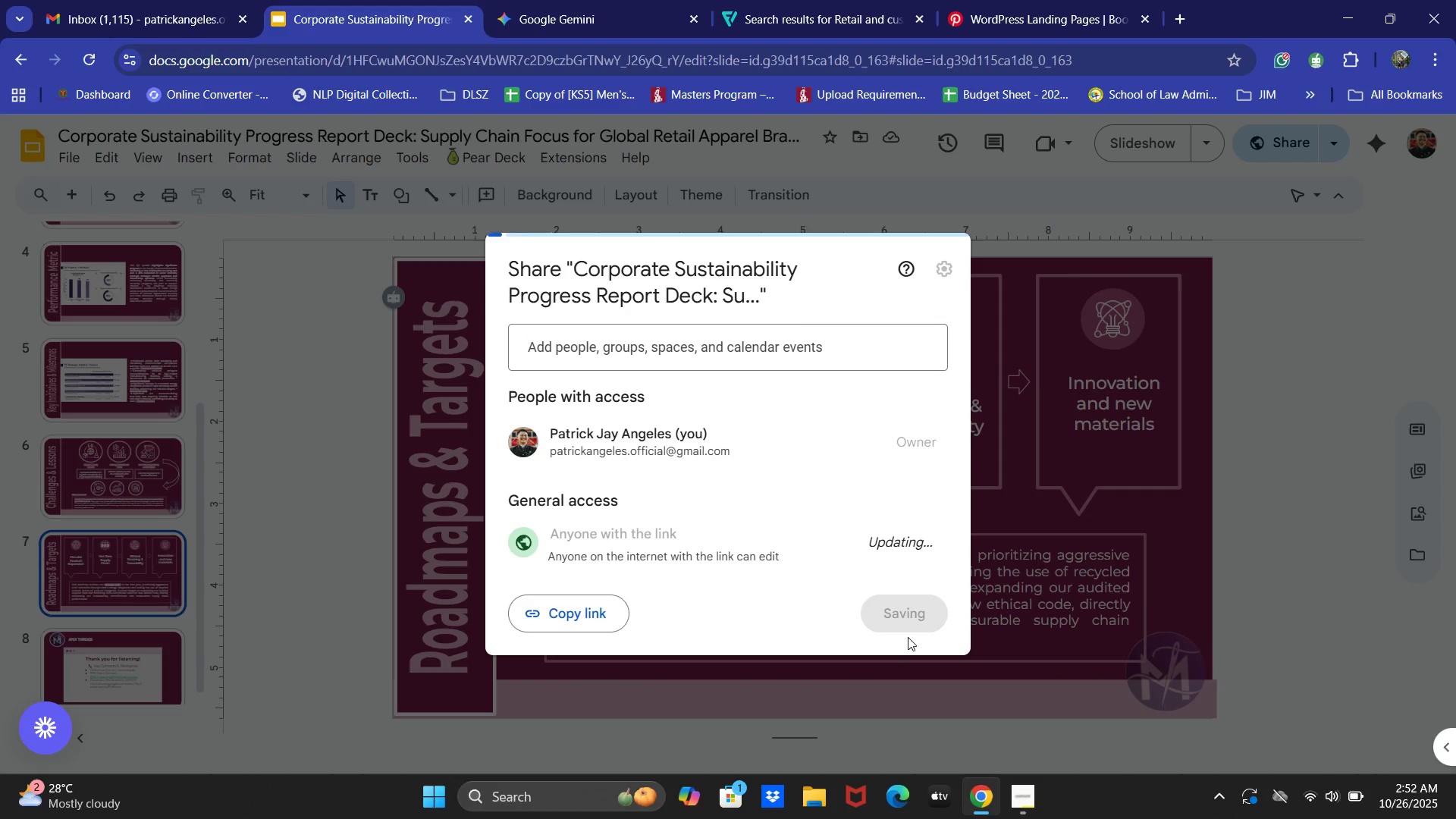 